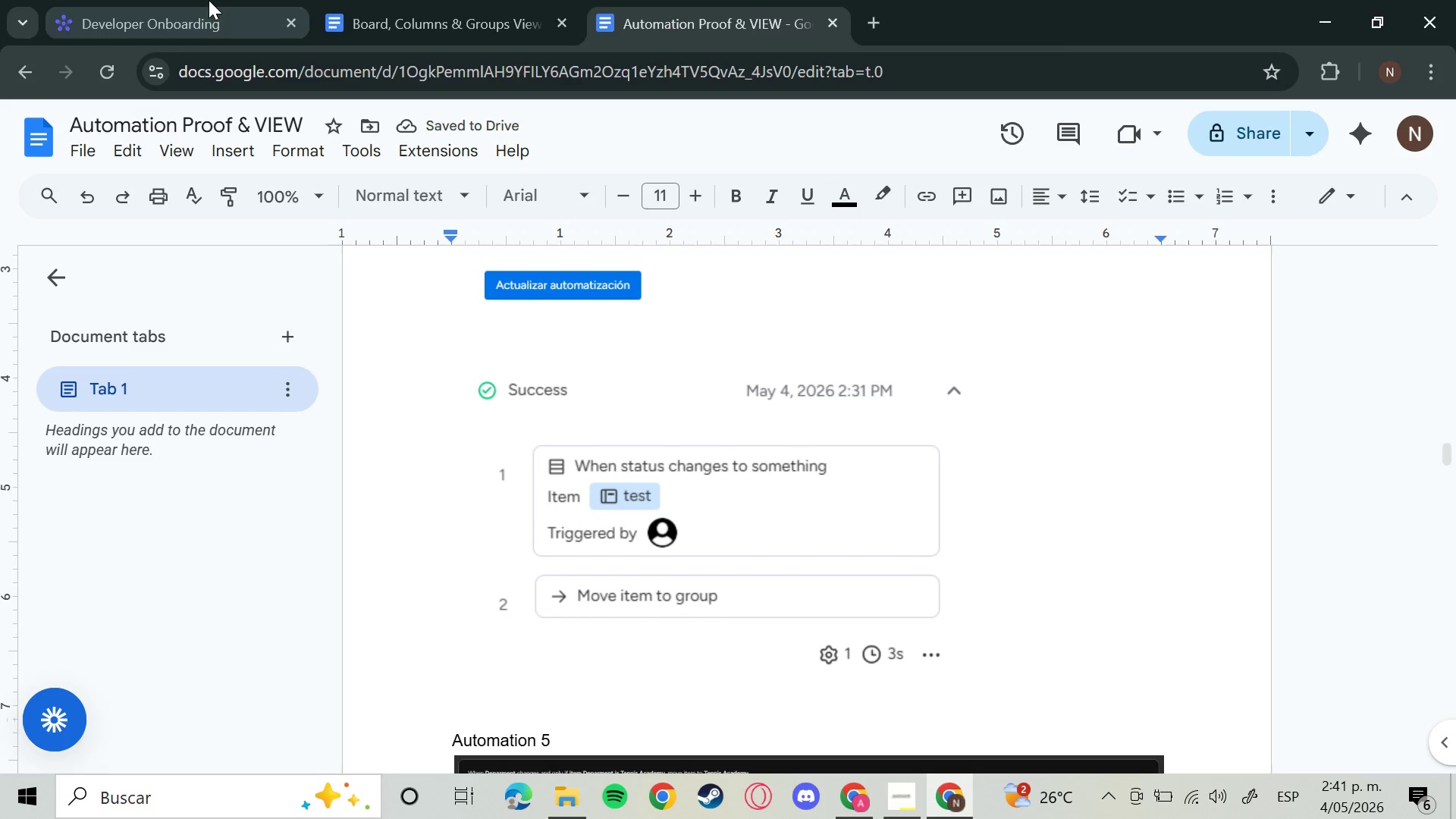 
scroll: coordinate [689, 514], scroll_direction: down, amount: 4.0
 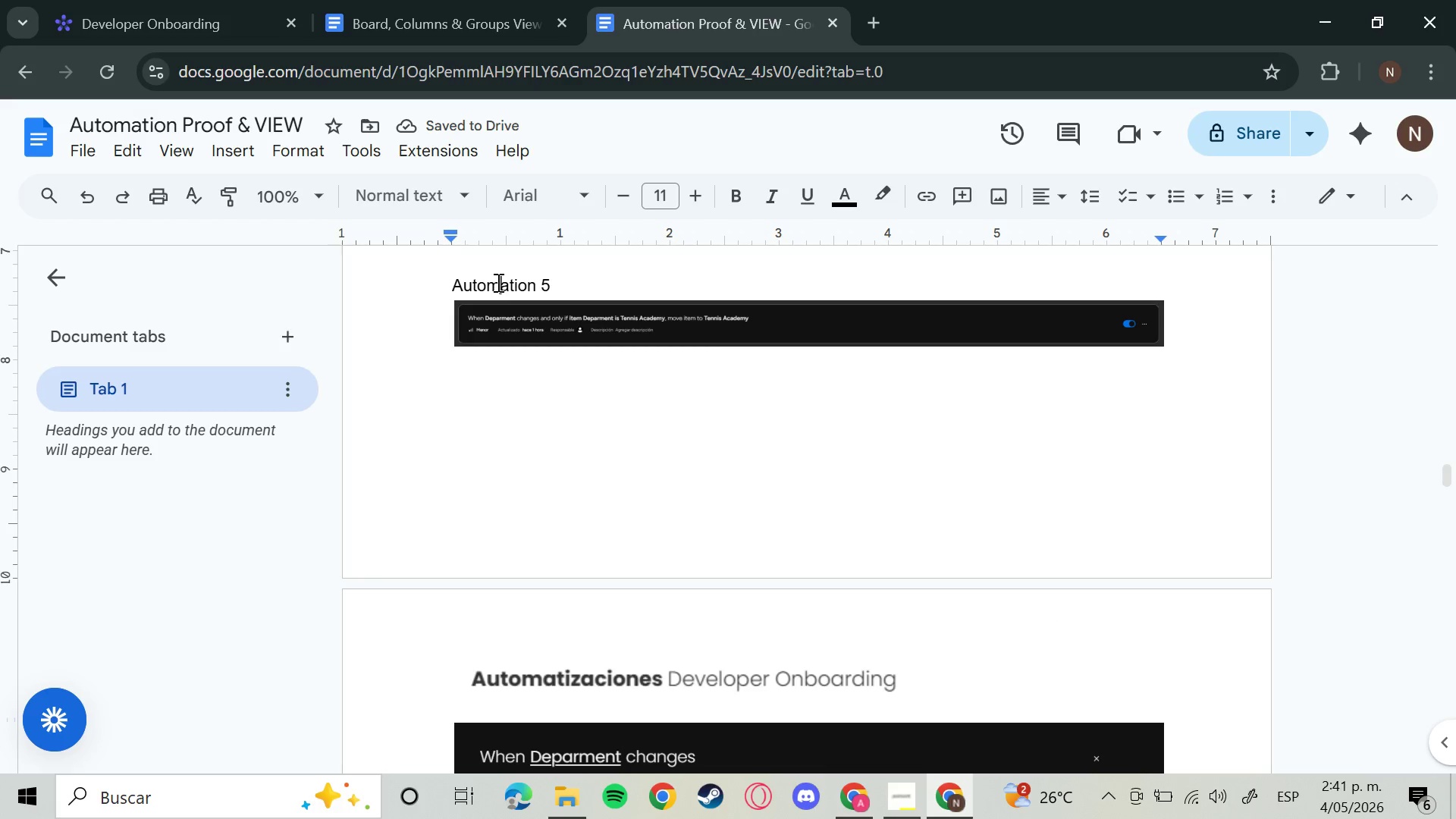 
left_click([497, 282])
 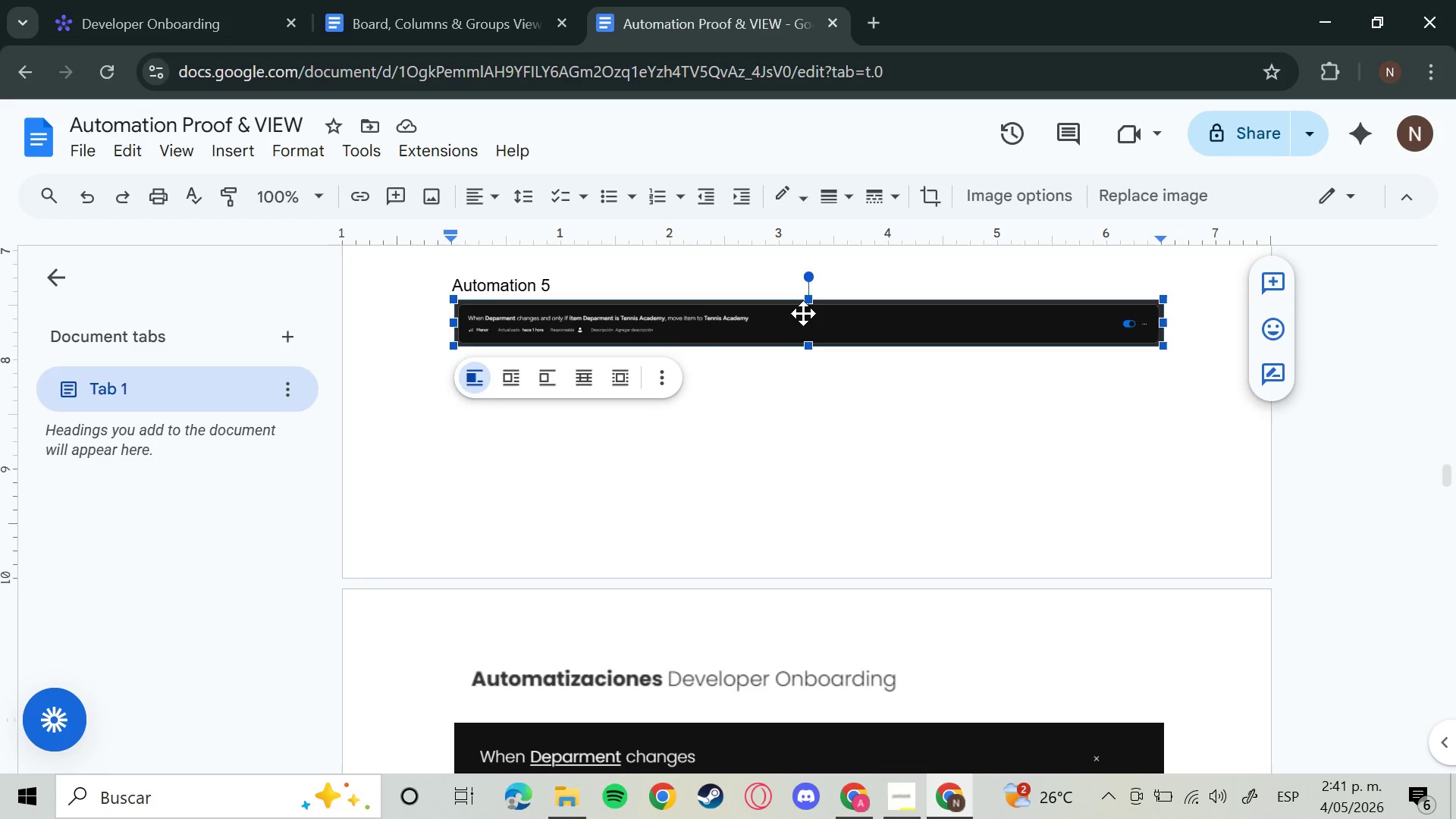 
left_click([803, 313])
 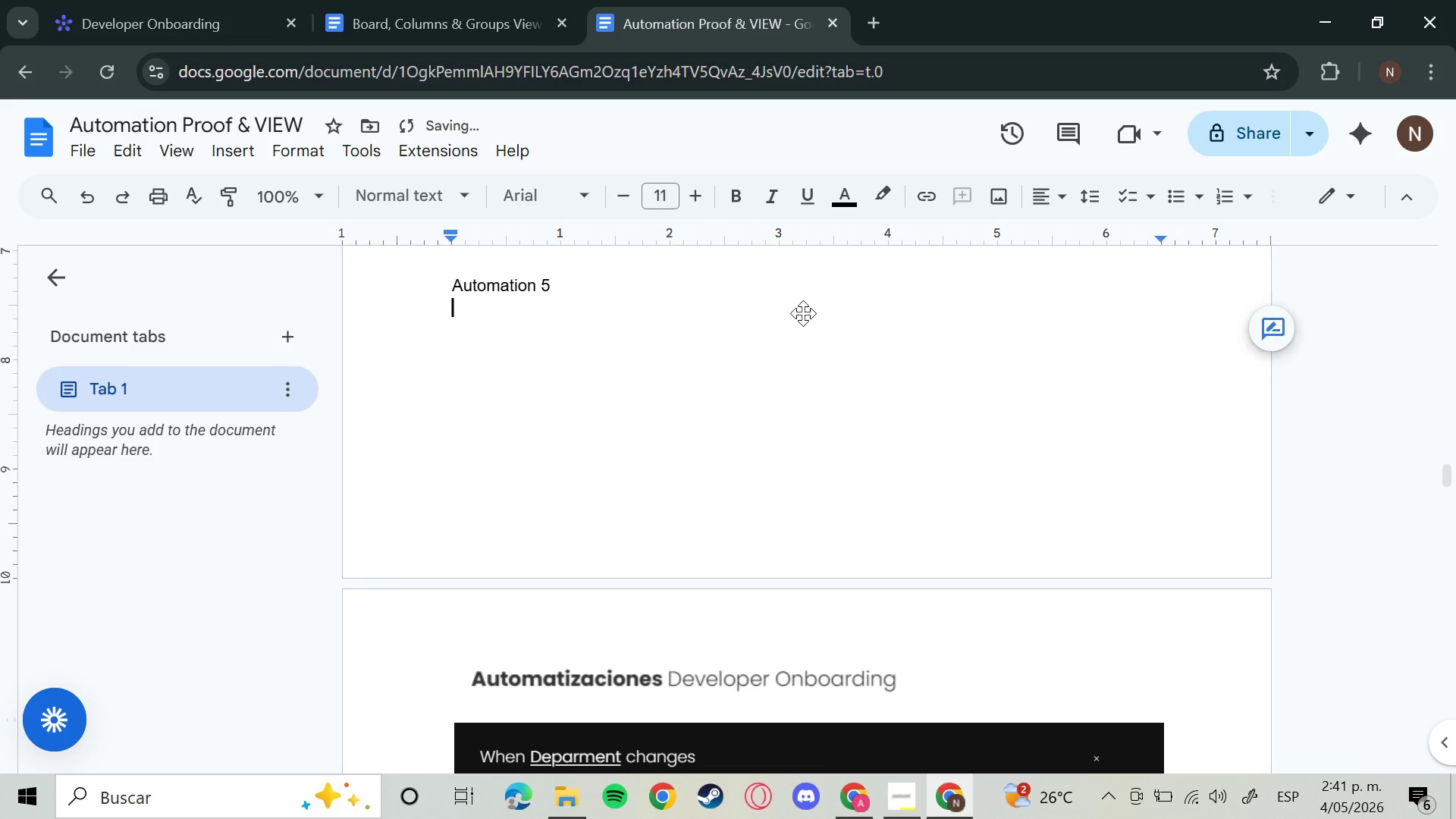 
key(Backspace)
 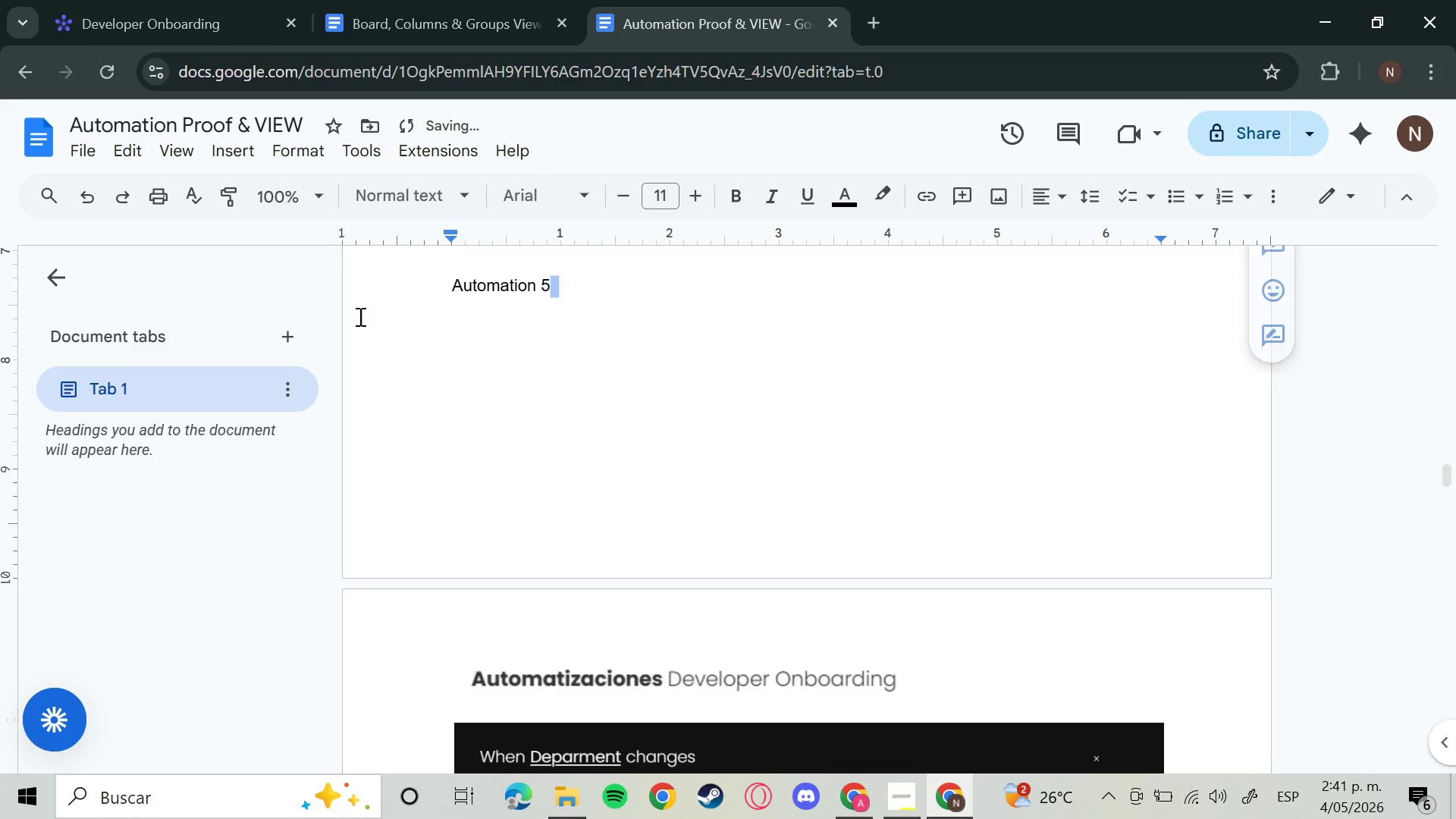 
left_click_drag(start_coordinate=[571, 291], to_coordinate=[400, 311])
 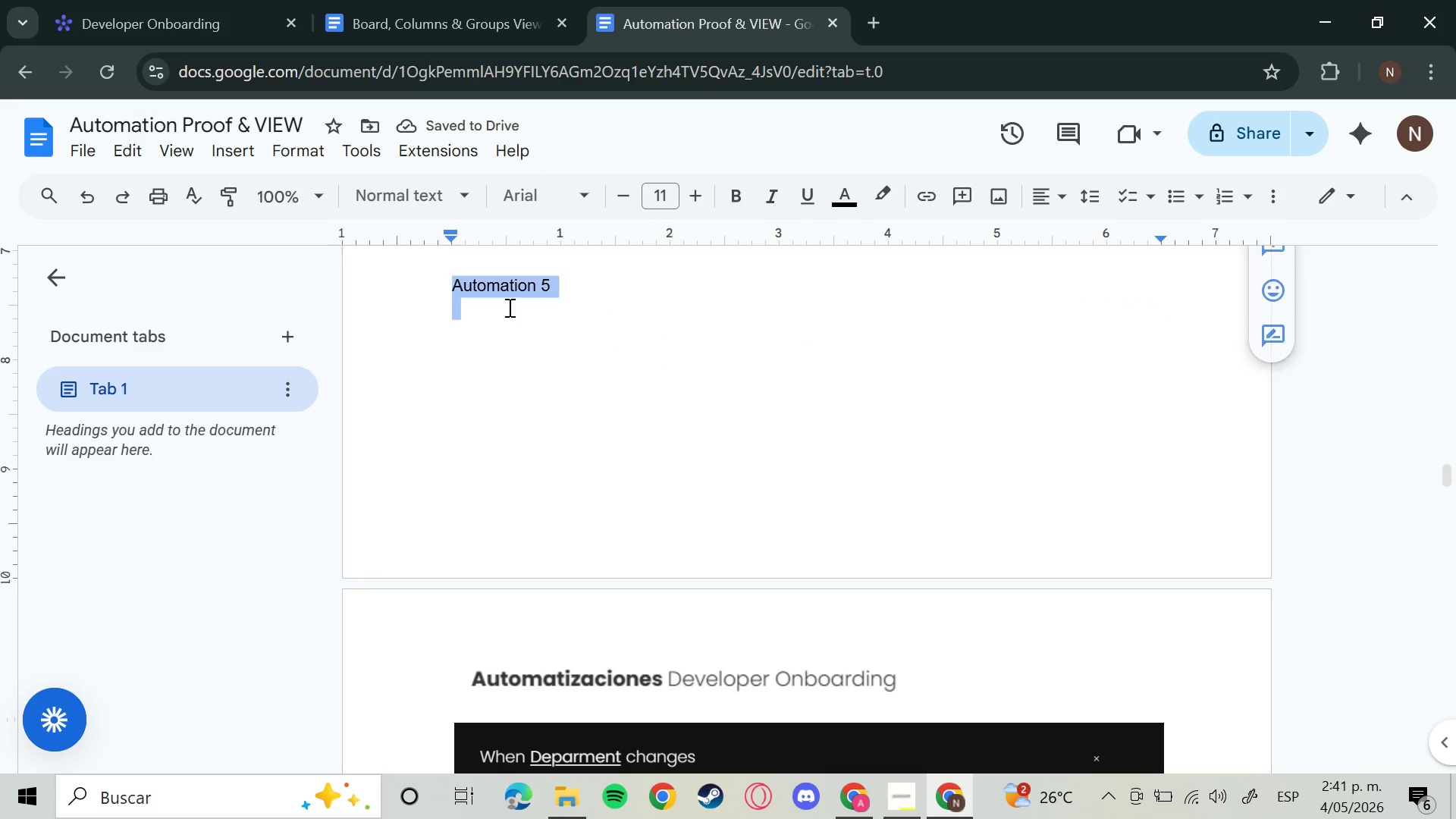 
left_click_drag(start_coordinate=[450, 281], to_coordinate=[814, 572])
 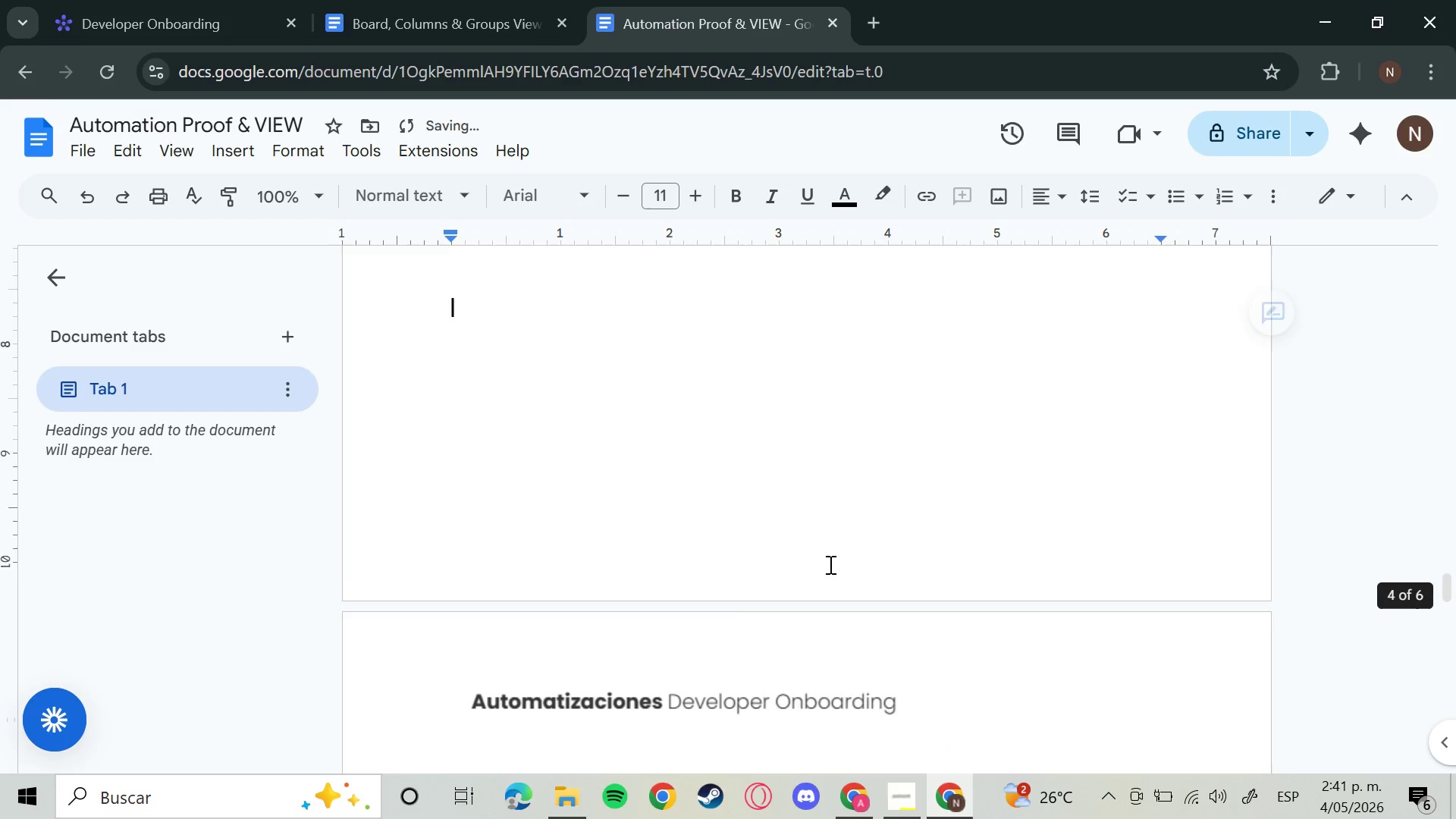 
scroll: coordinate [799, 615], scroll_direction: down, amount: 31.0
 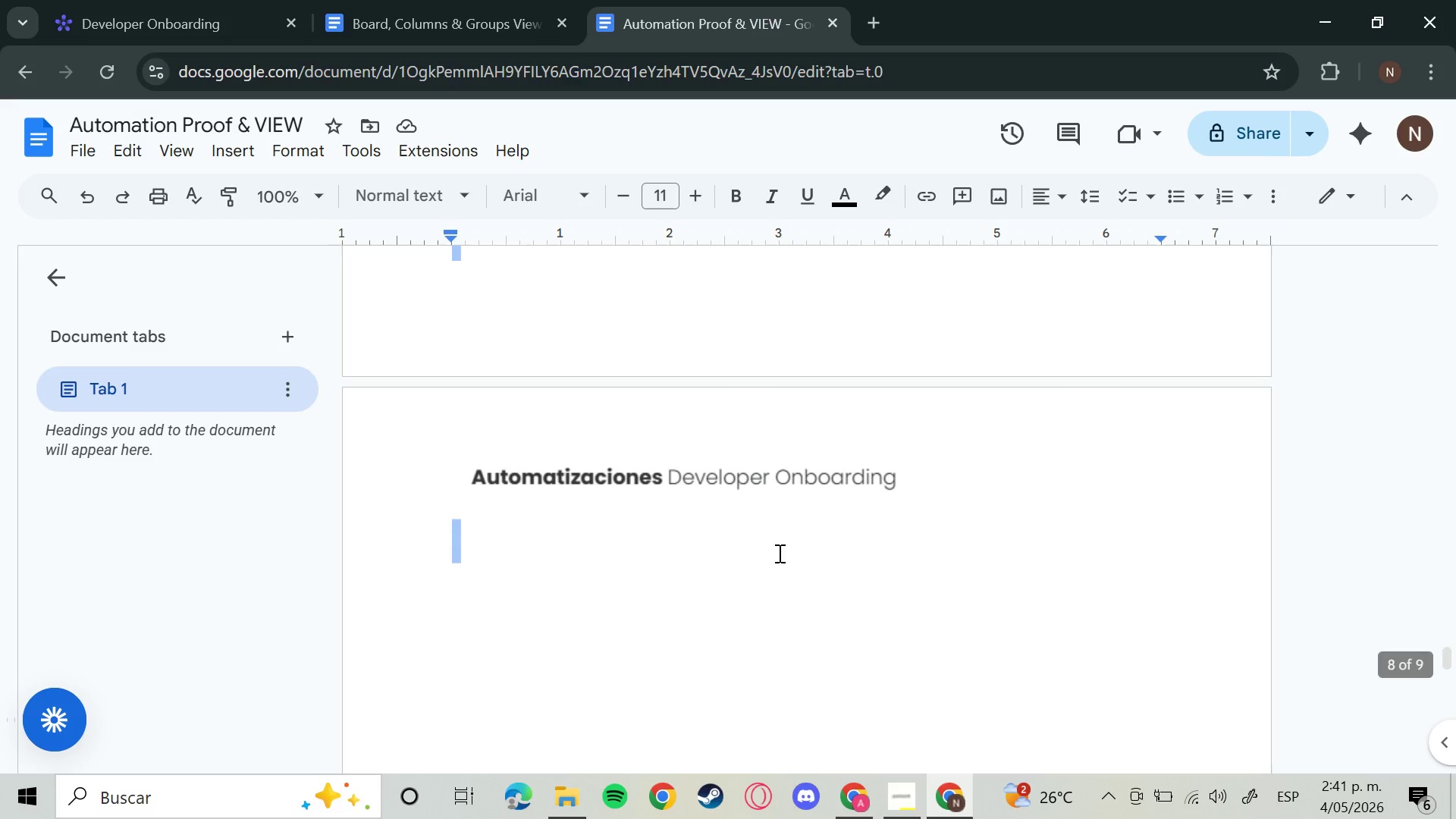 
scroll: coordinate [771, 586], scroll_direction: up, amount: 5.0
 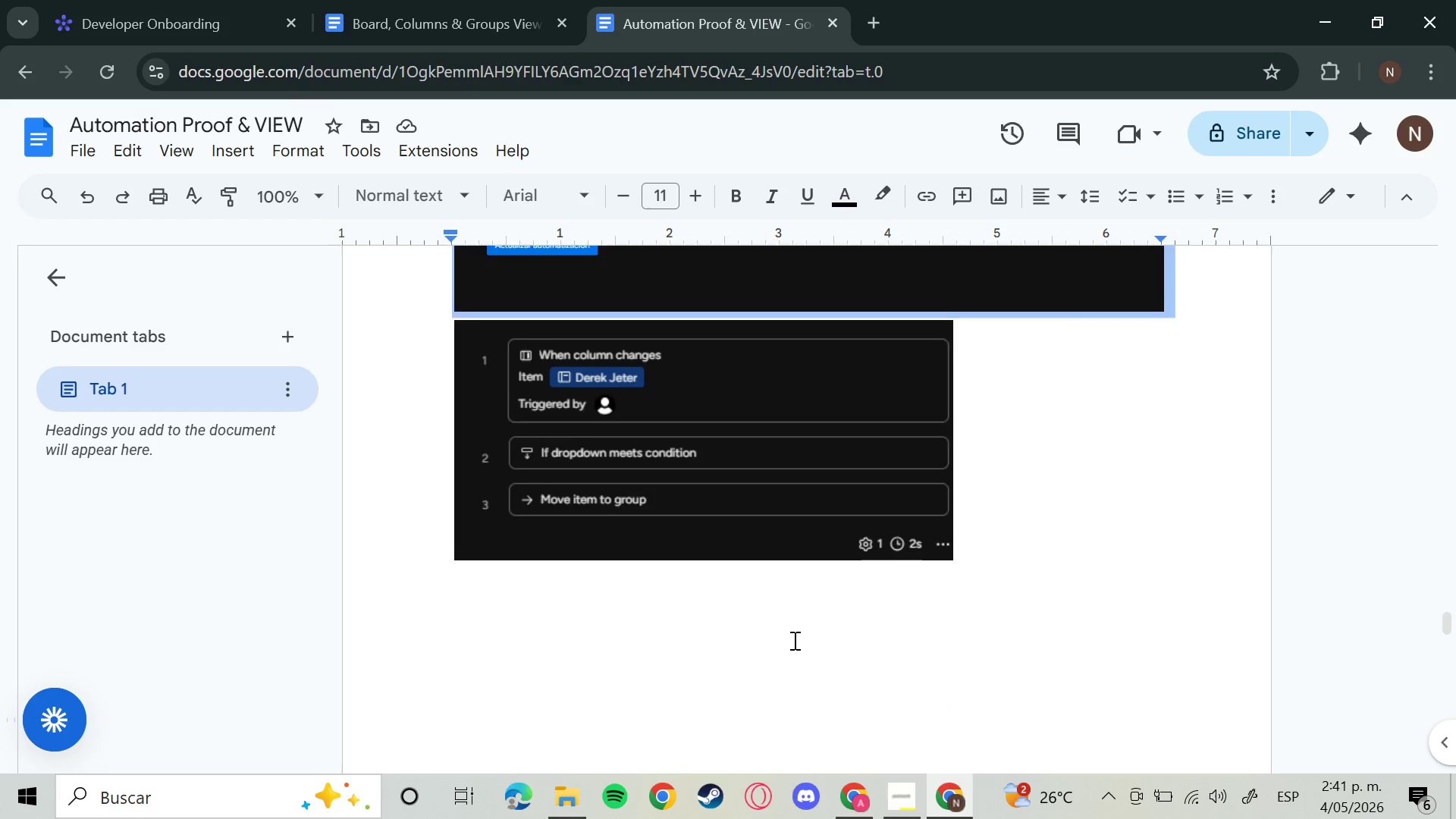 
scroll: coordinate [792, 640], scroll_direction: down, amount: 2.0
 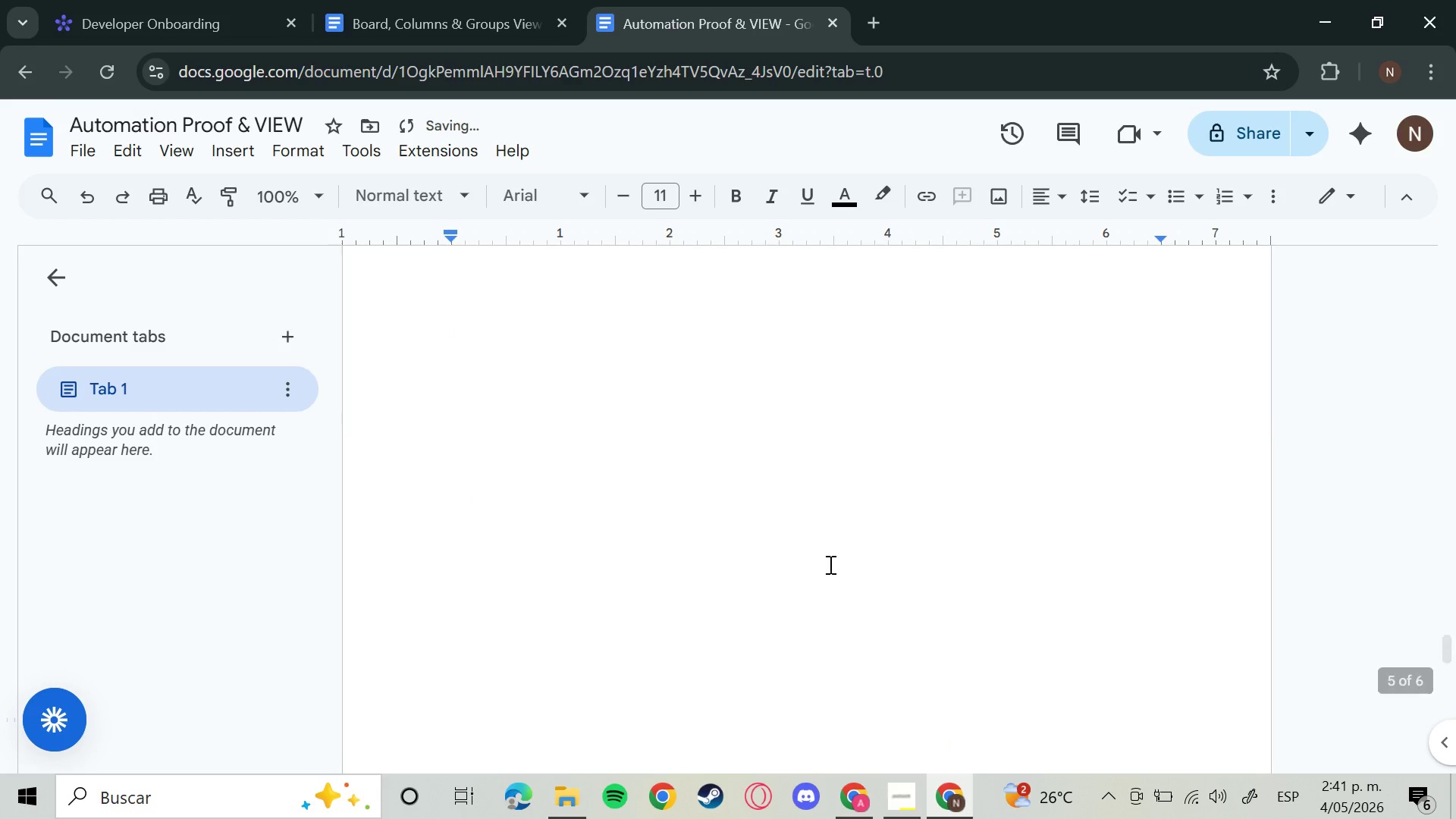 
key(Backspace)
 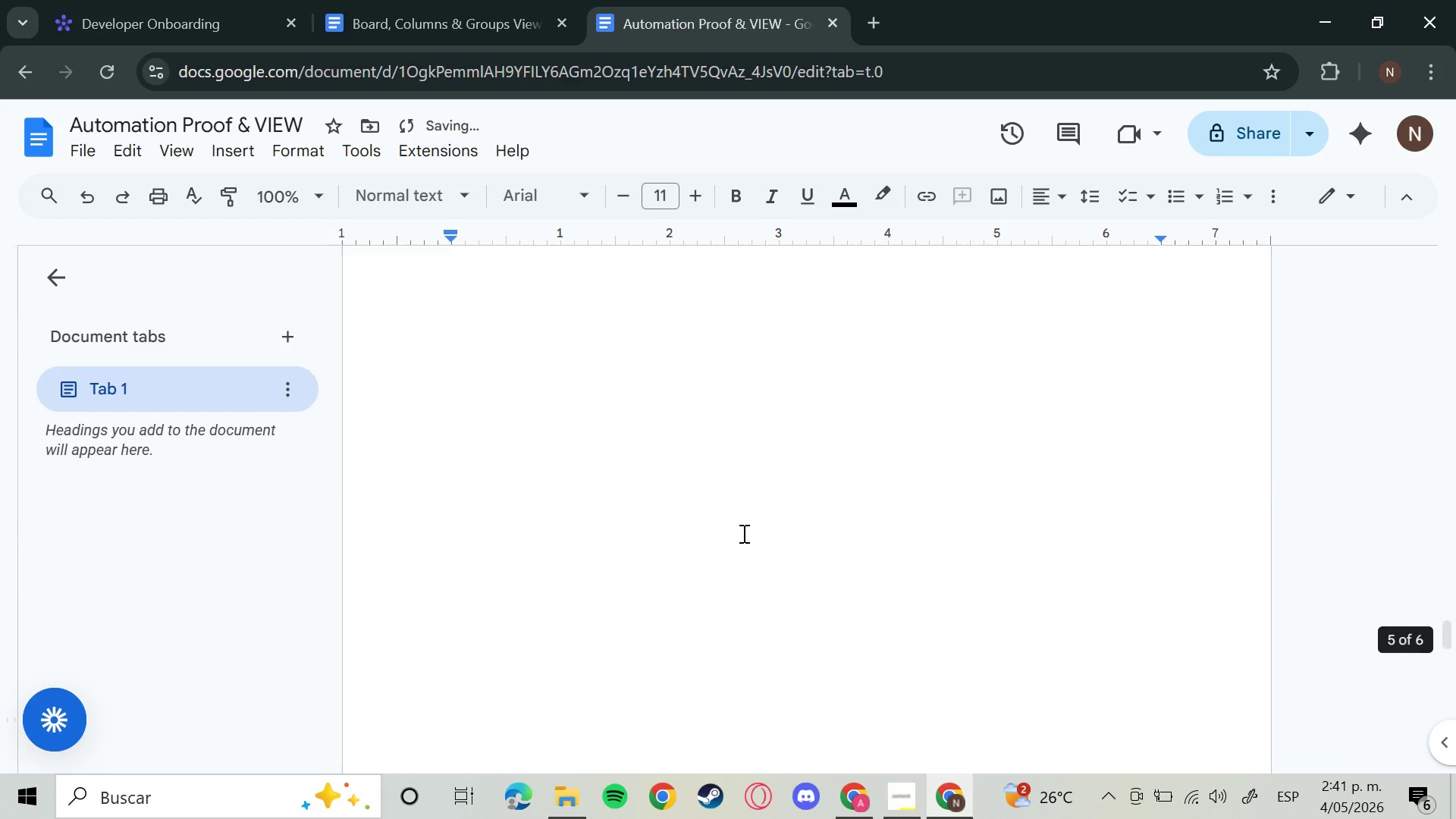 
scroll: coordinate [743, 549], scroll_direction: up, amount: 10.0
 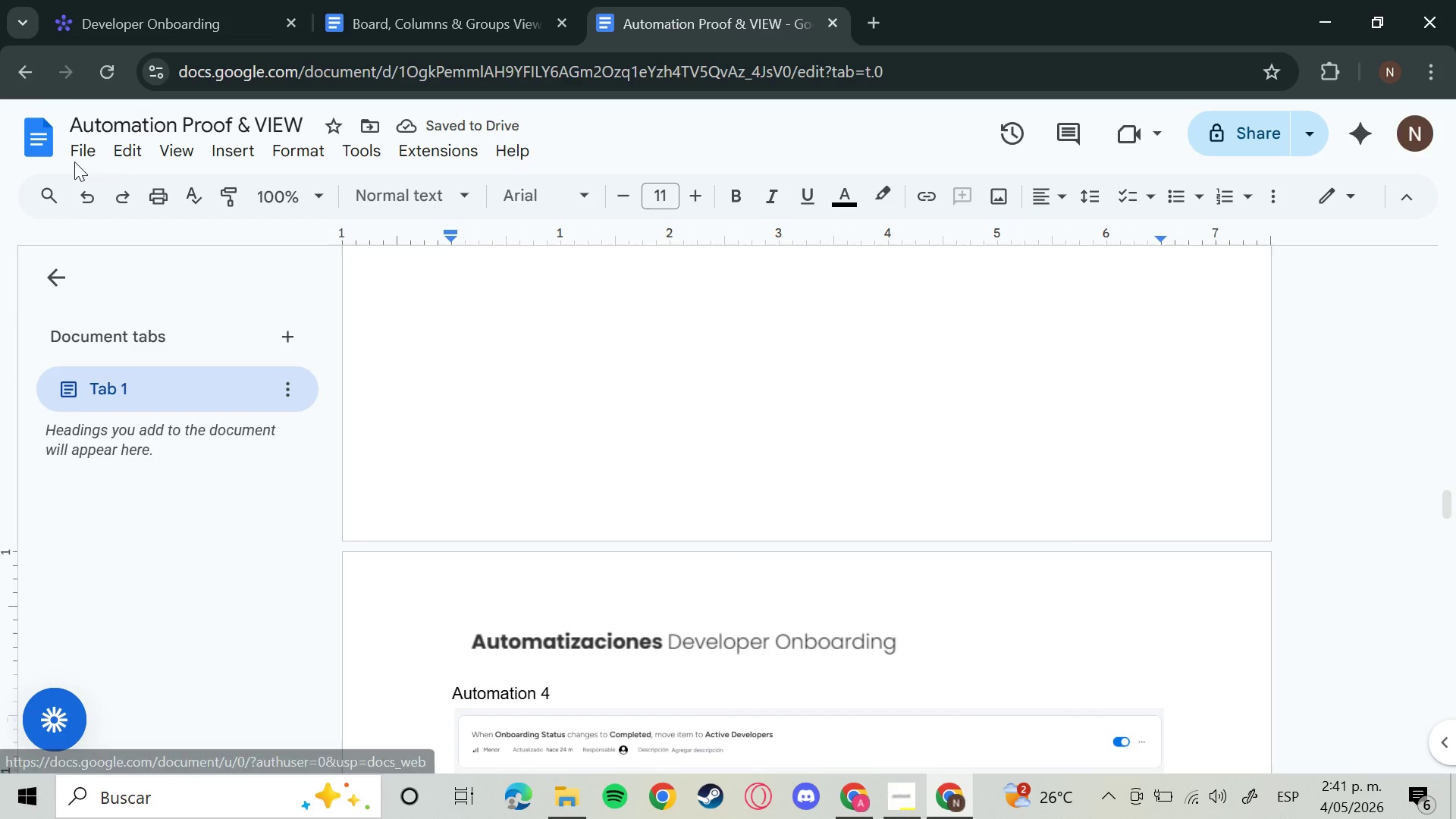 
left_click([84, 157])
 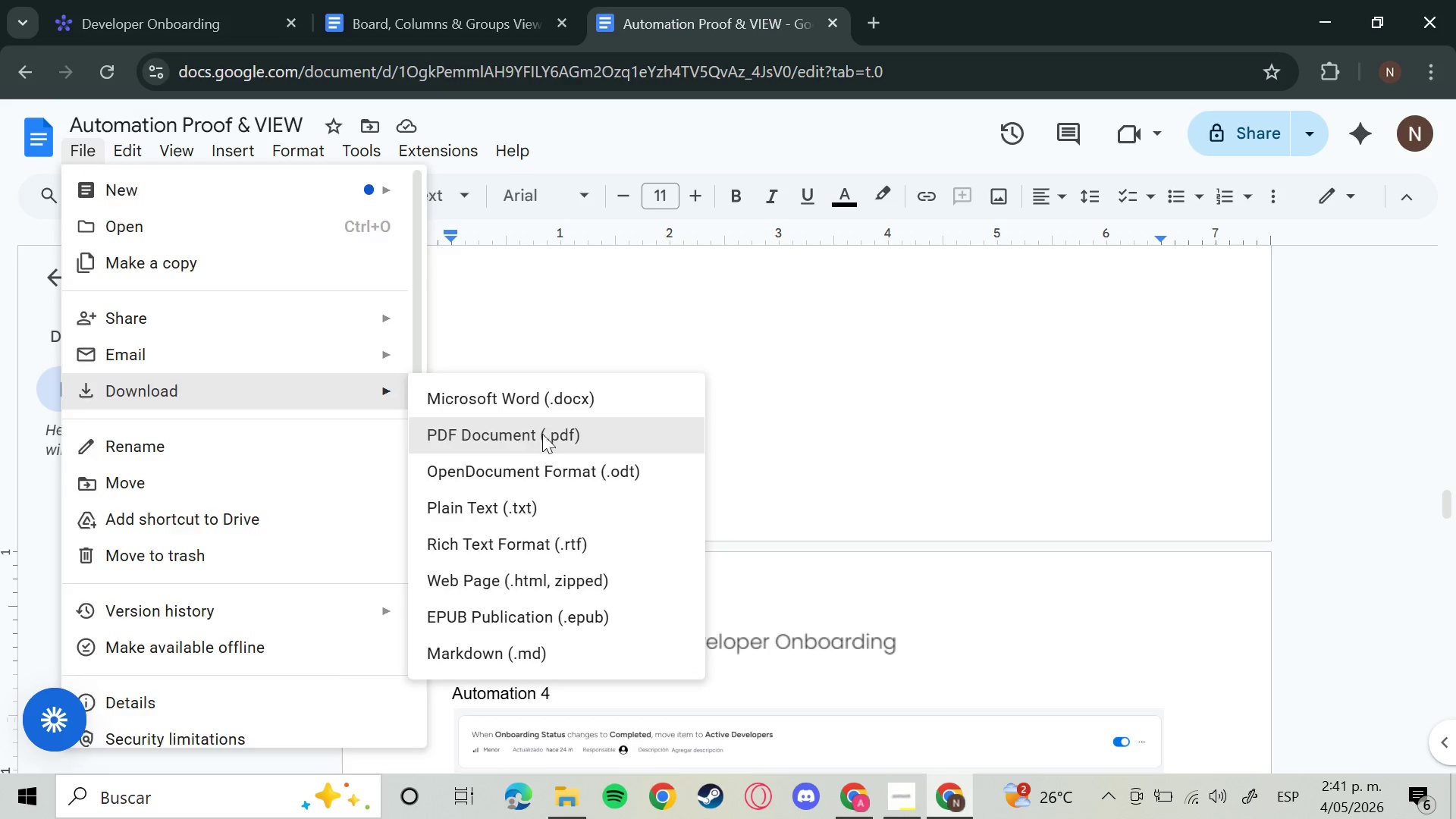 
left_click([542, 434])
 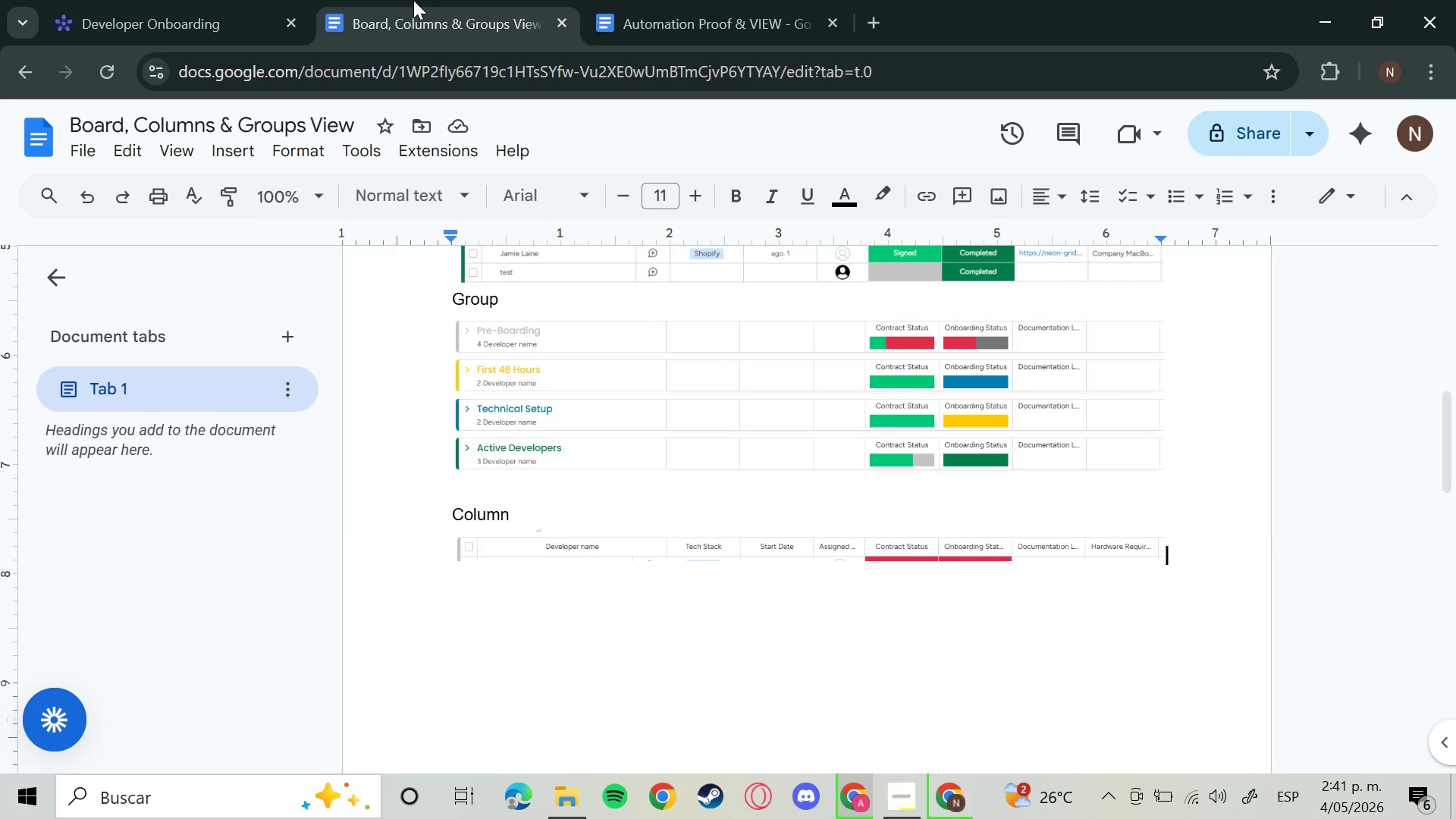 
left_click([413, 0])
 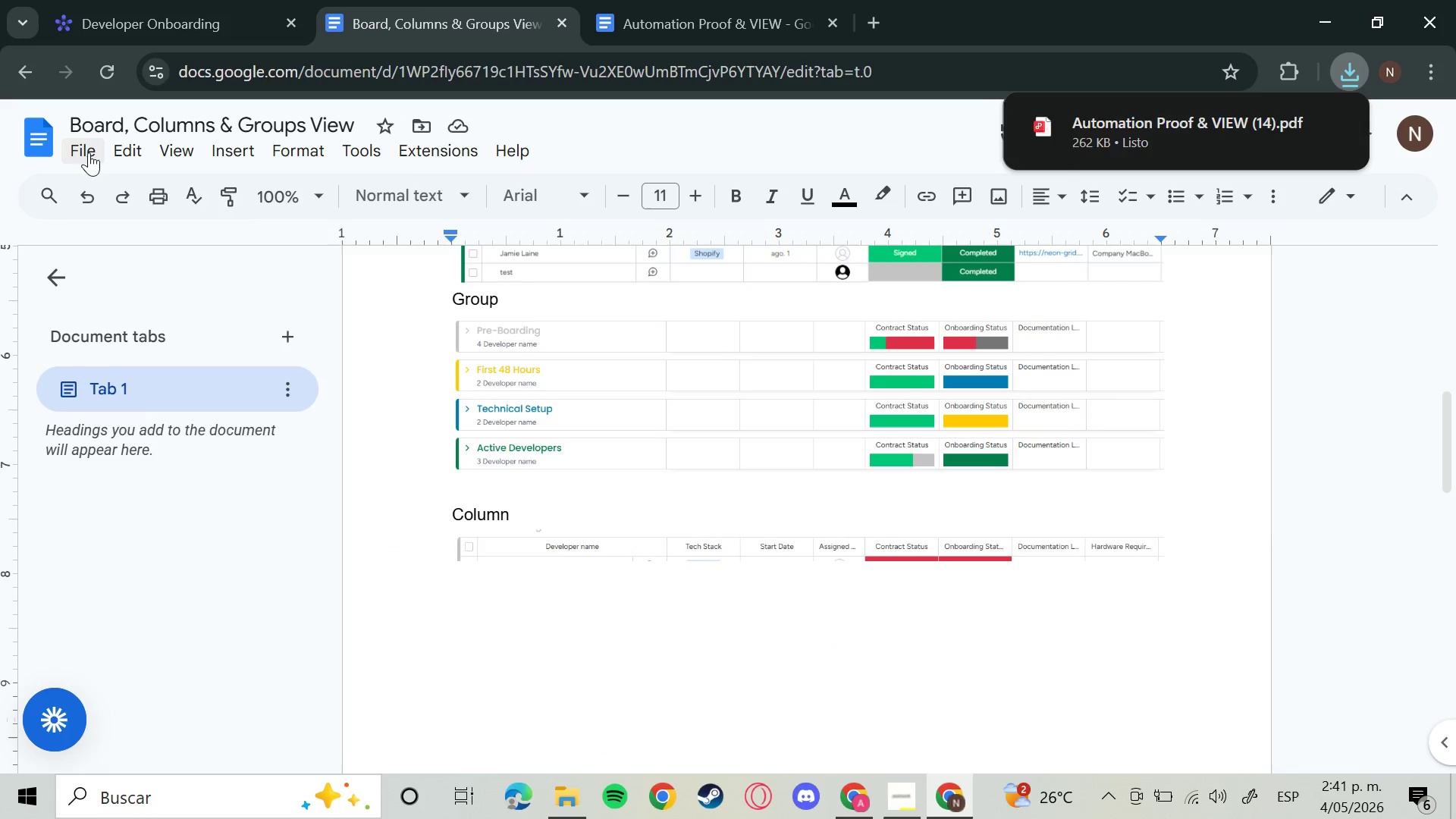 
left_click([89, 152])
 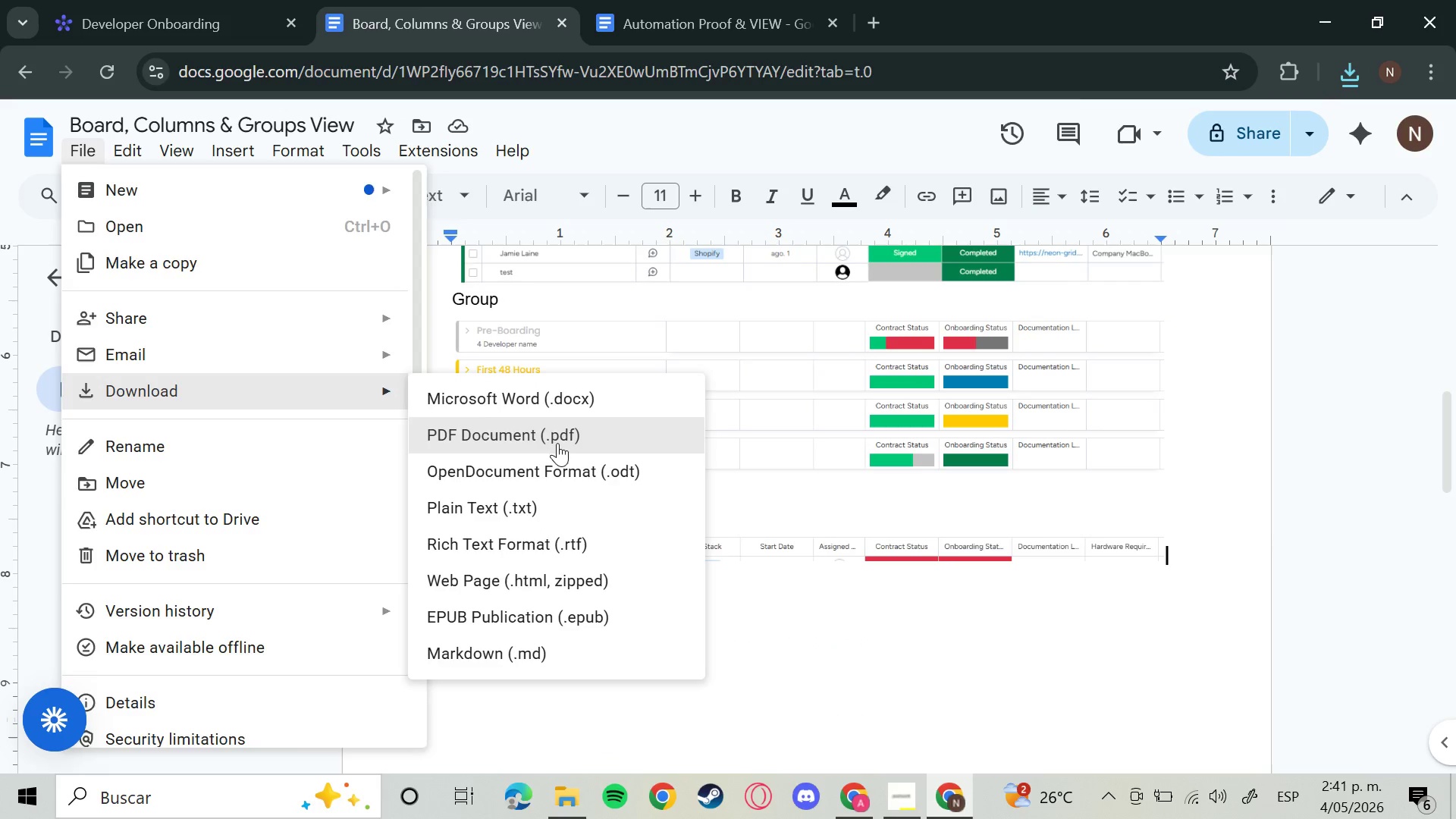 
left_click([557, 443])
 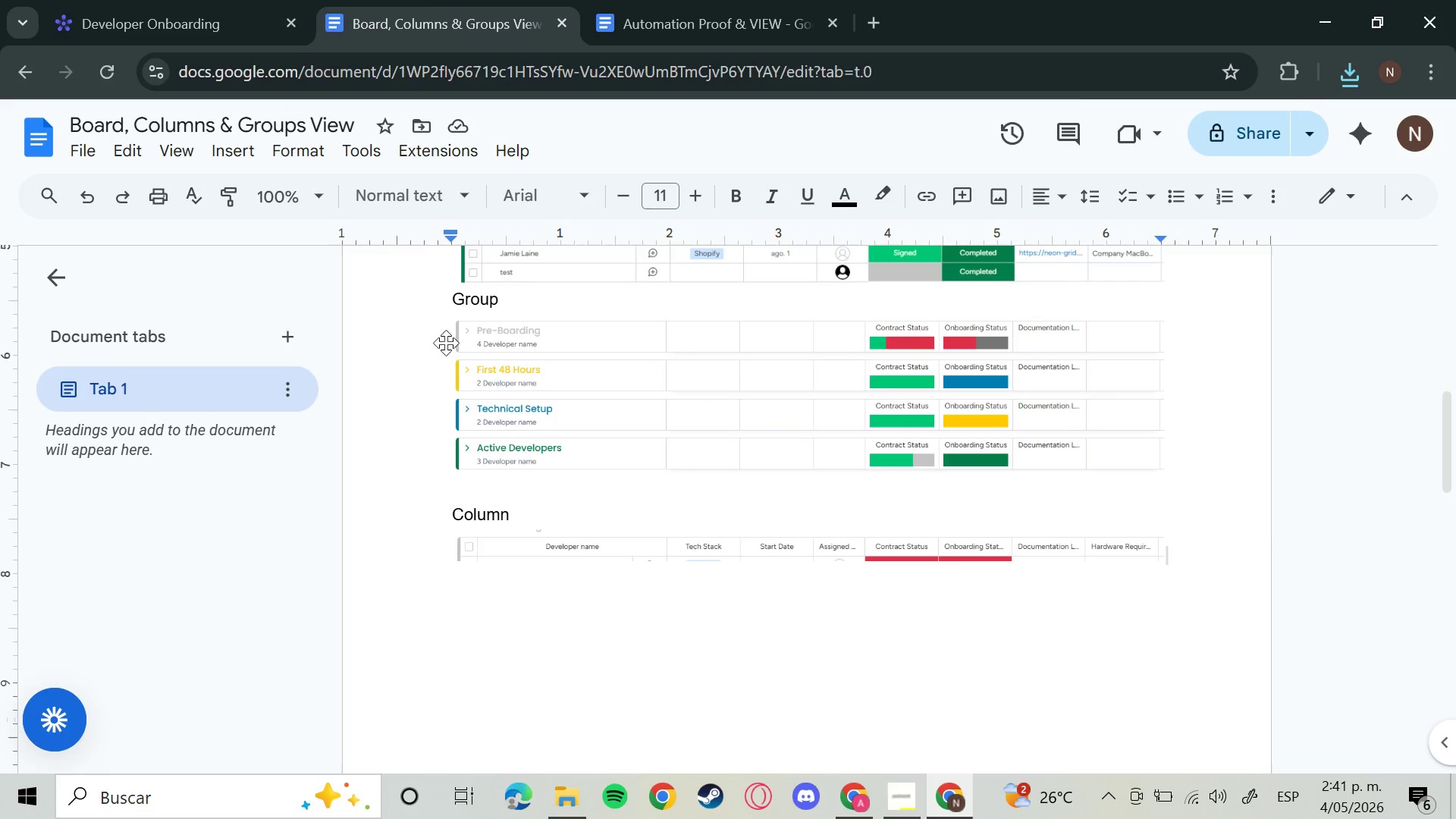 
left_click([209, 0])
 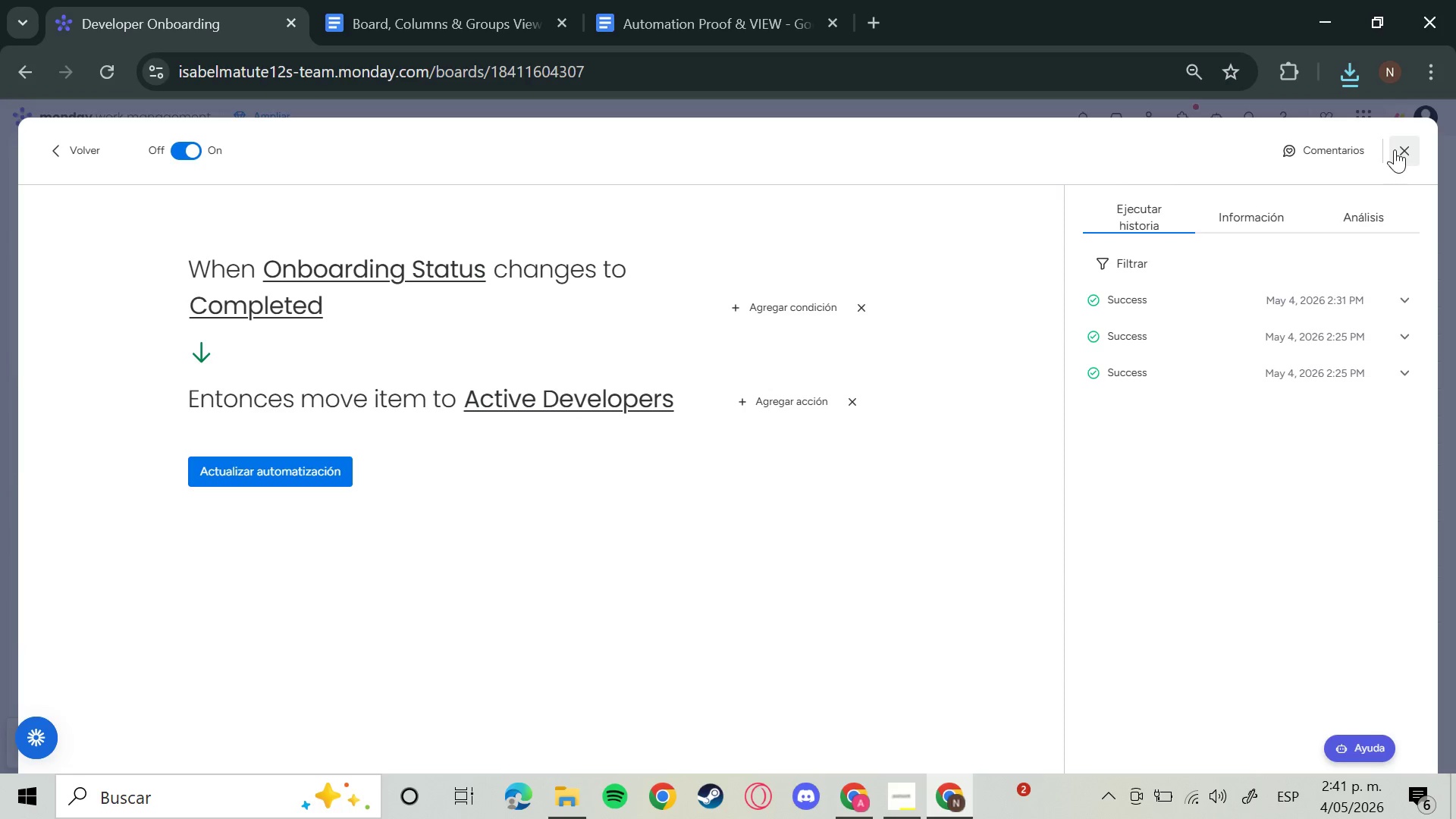 
left_click([1395, 149])
 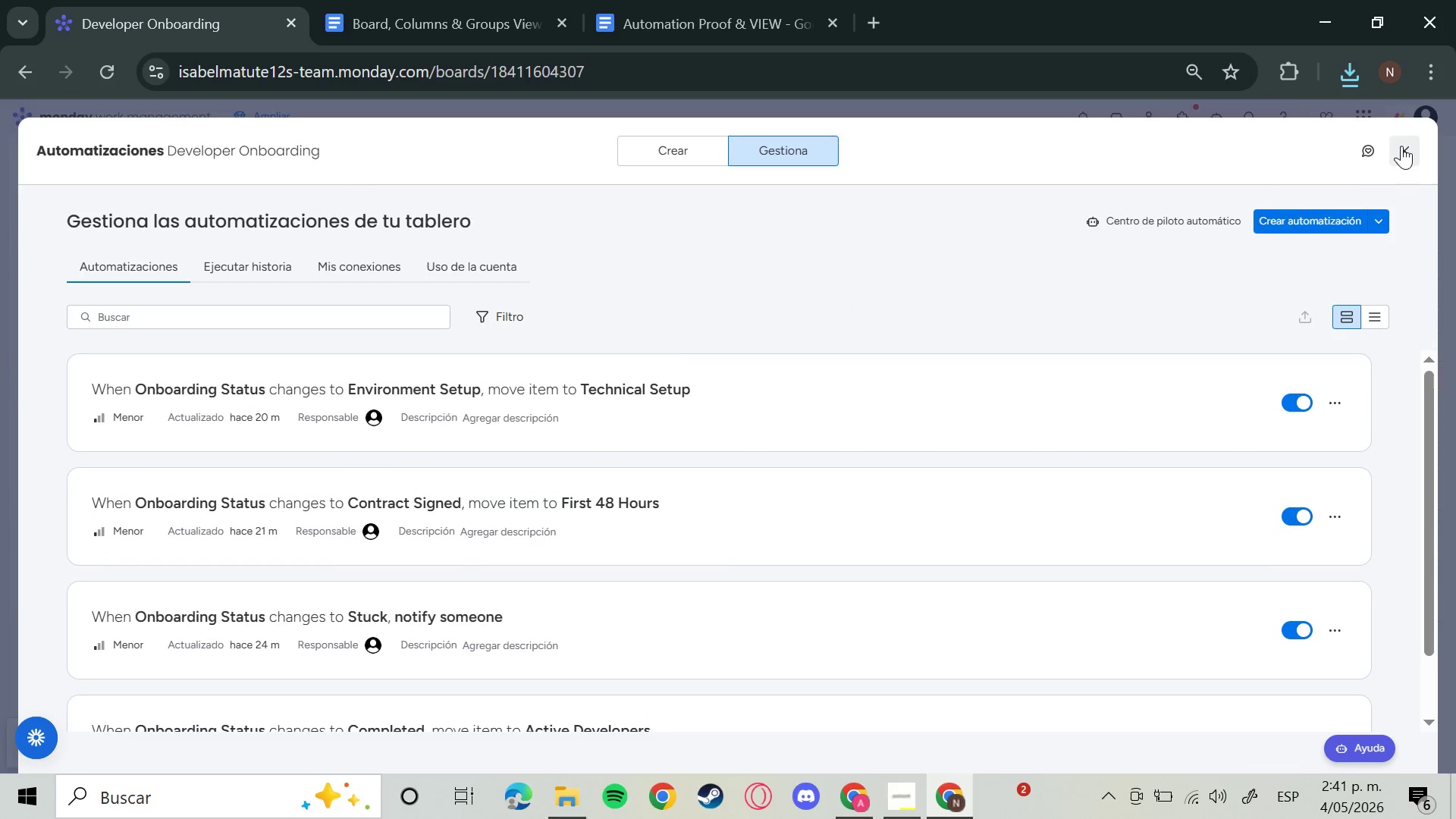 
left_click([1401, 146])
 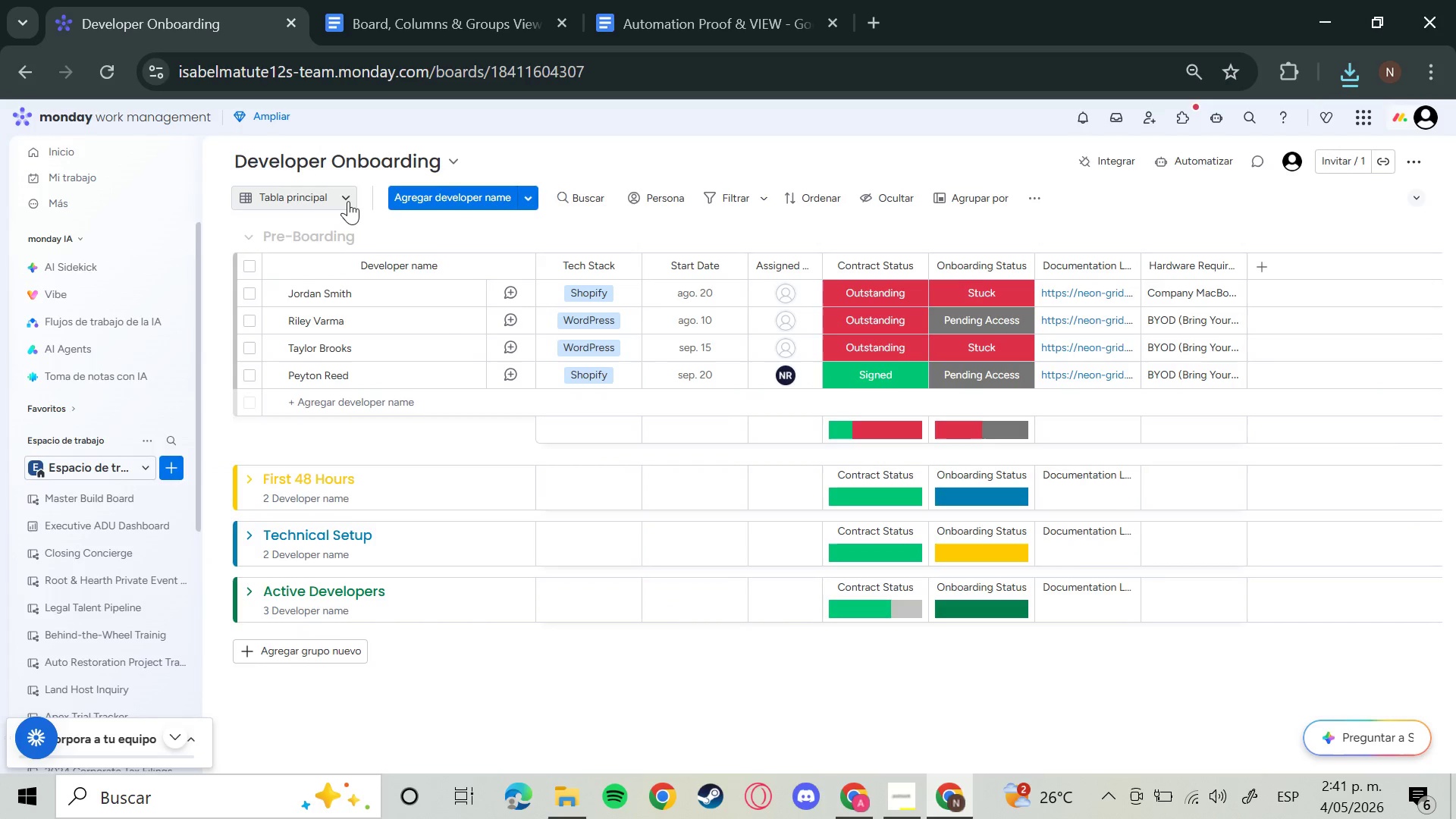 
left_click([348, 201])
 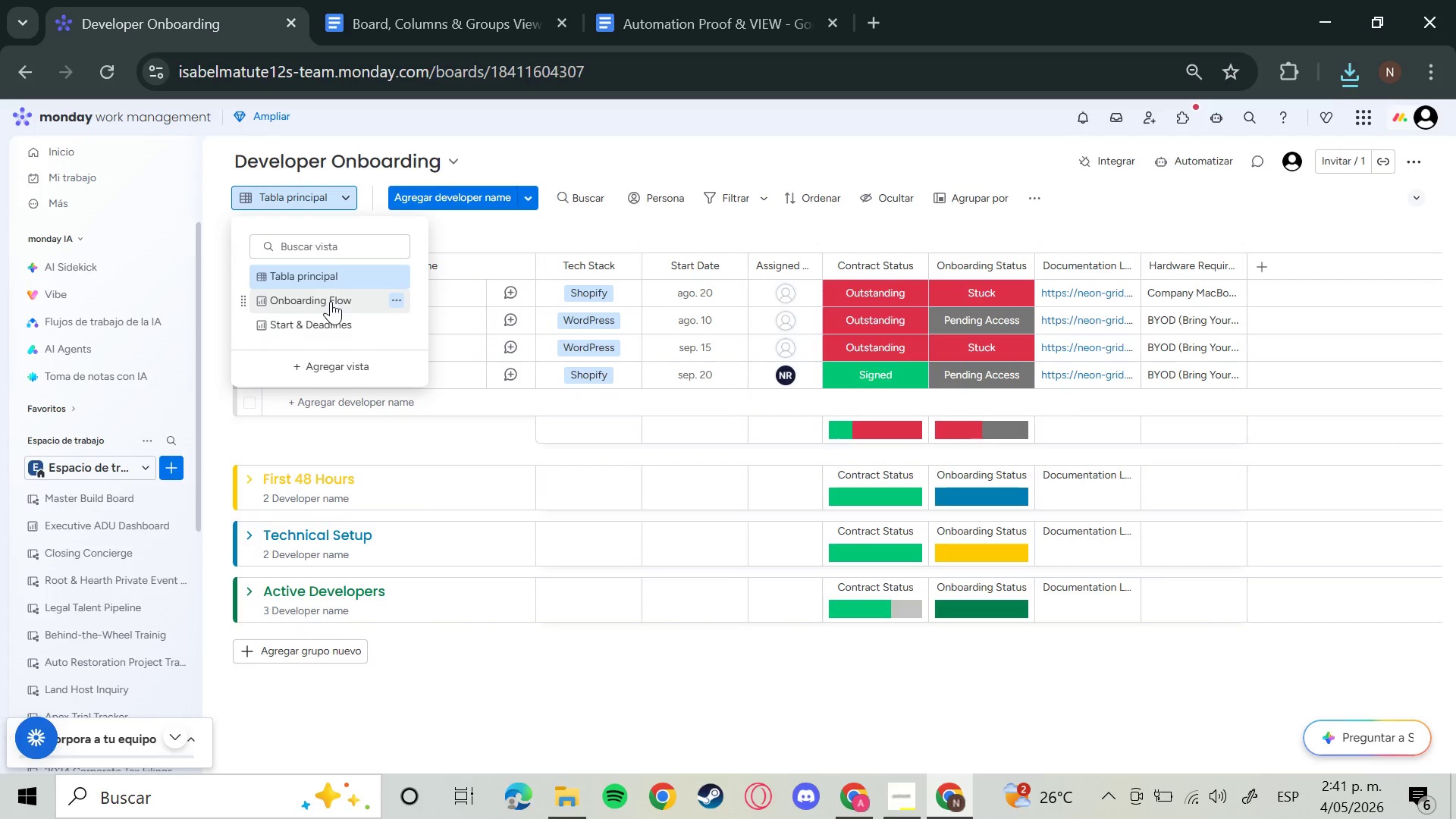 
left_click([331, 301])
 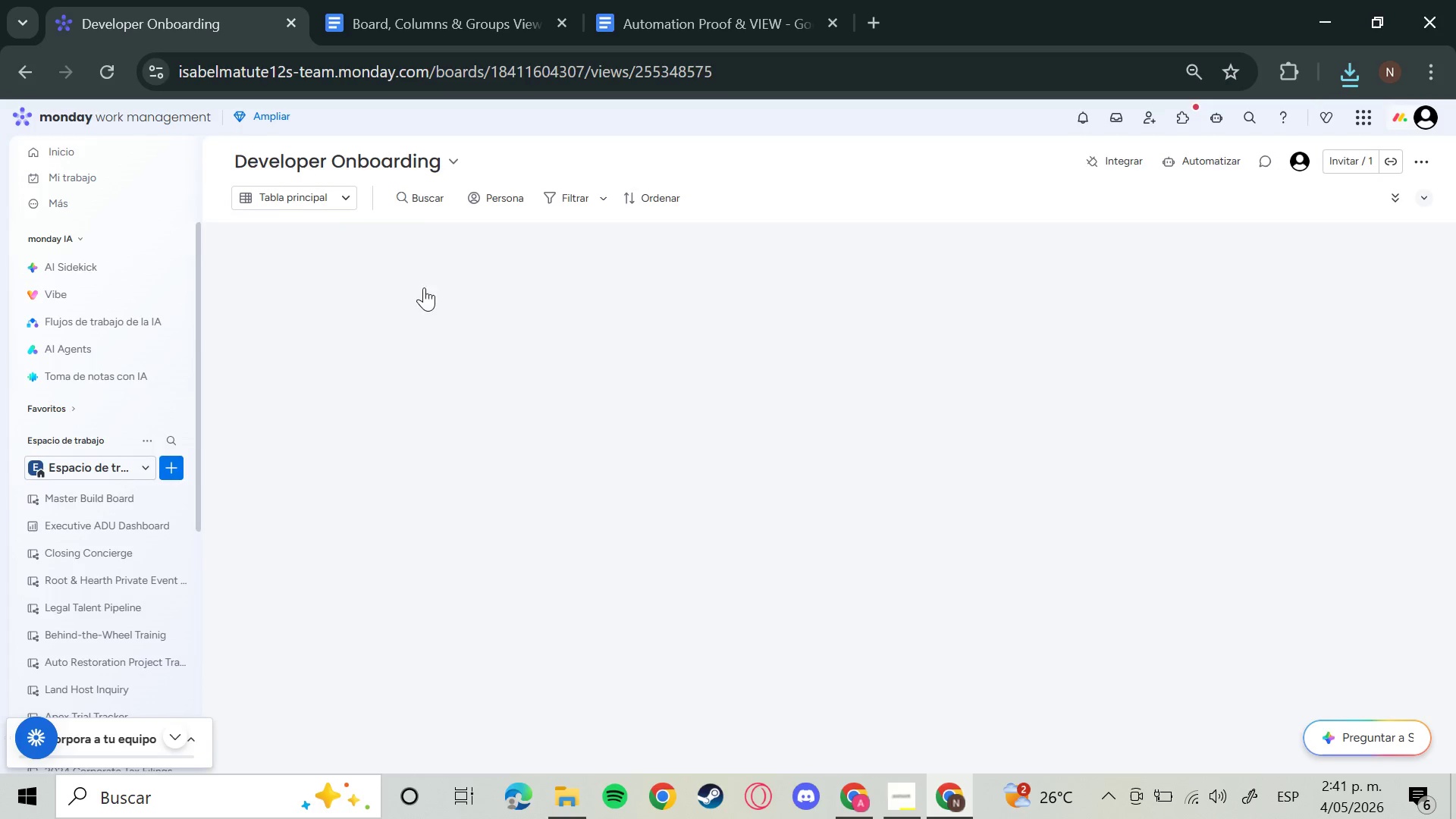 
mouse_move([940, 253])
 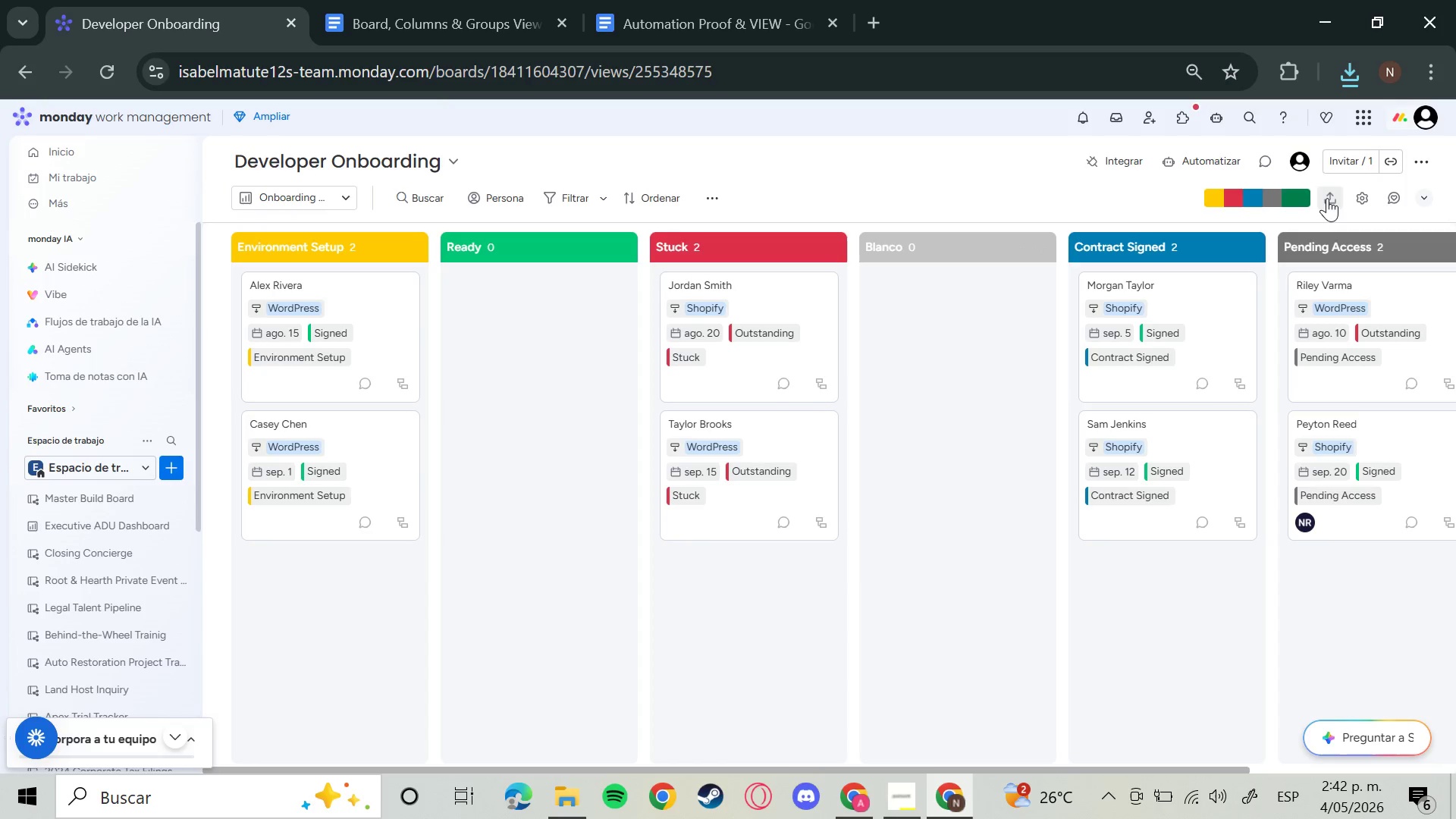 
left_click([1327, 198])
 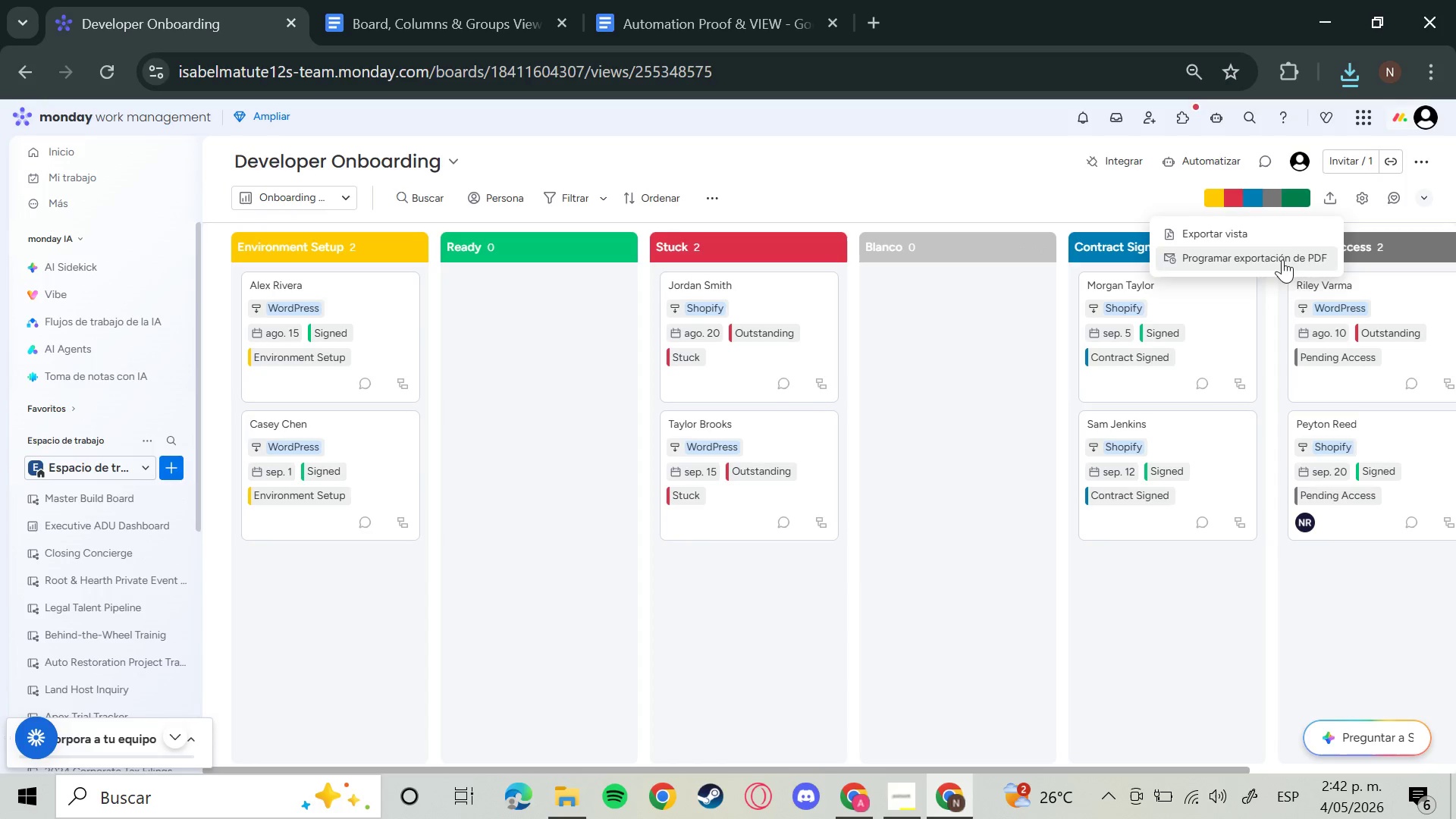 
scroll: coordinate [1326, 199], scroll_direction: up, amount: 1.0
 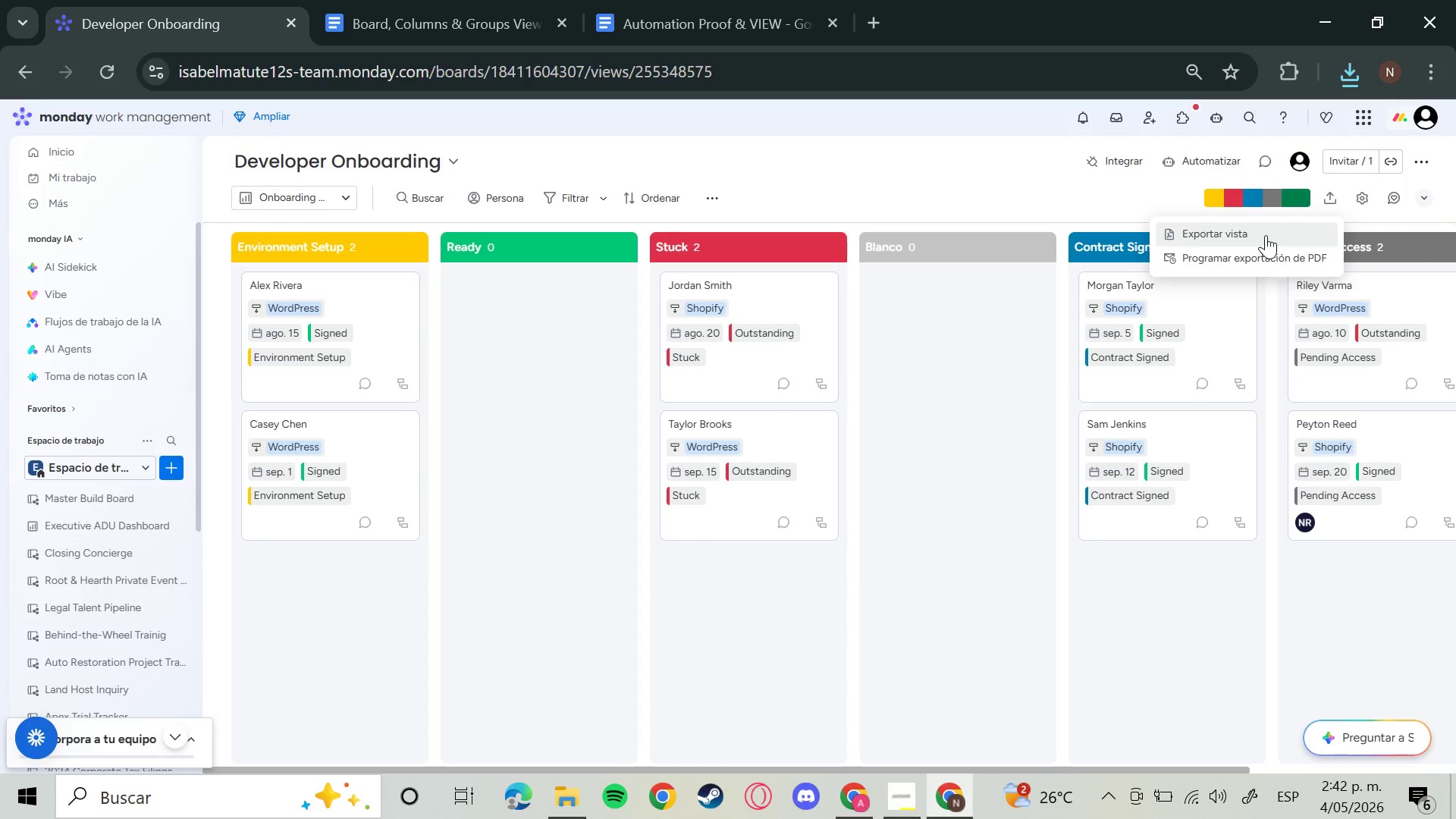 
left_click([1266, 235])
 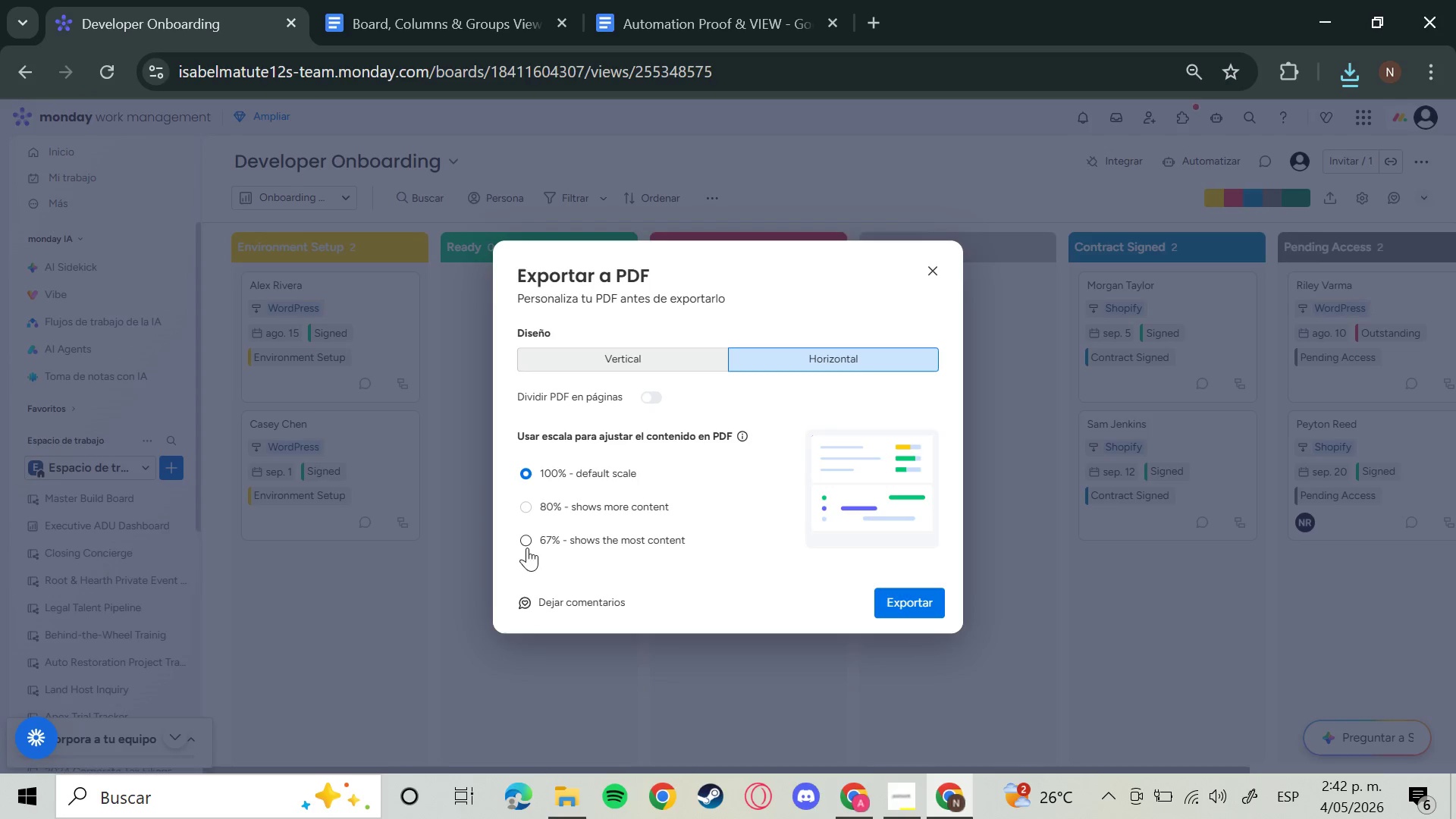 
left_click([535, 543])
 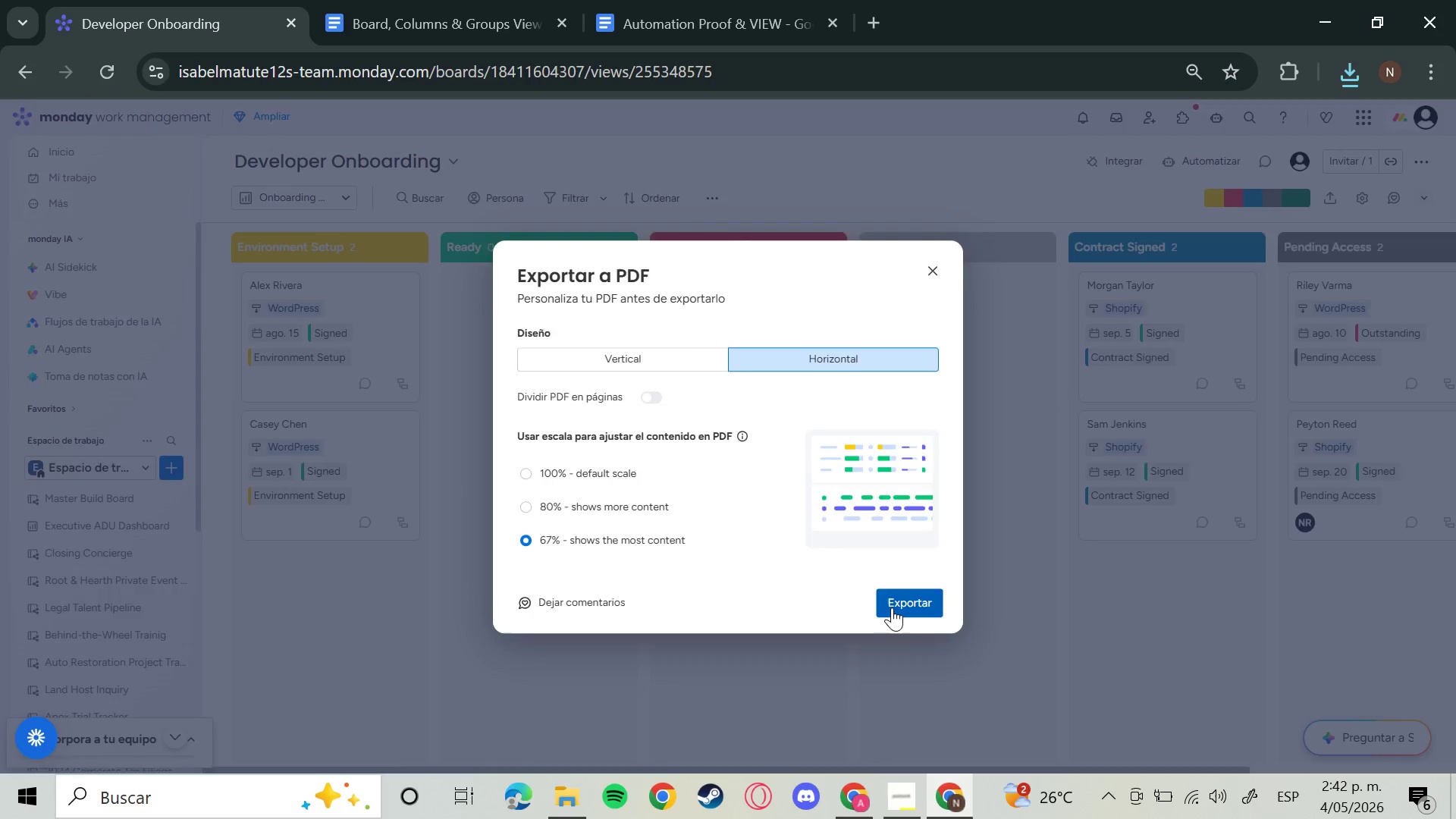 
left_click([892, 607])
 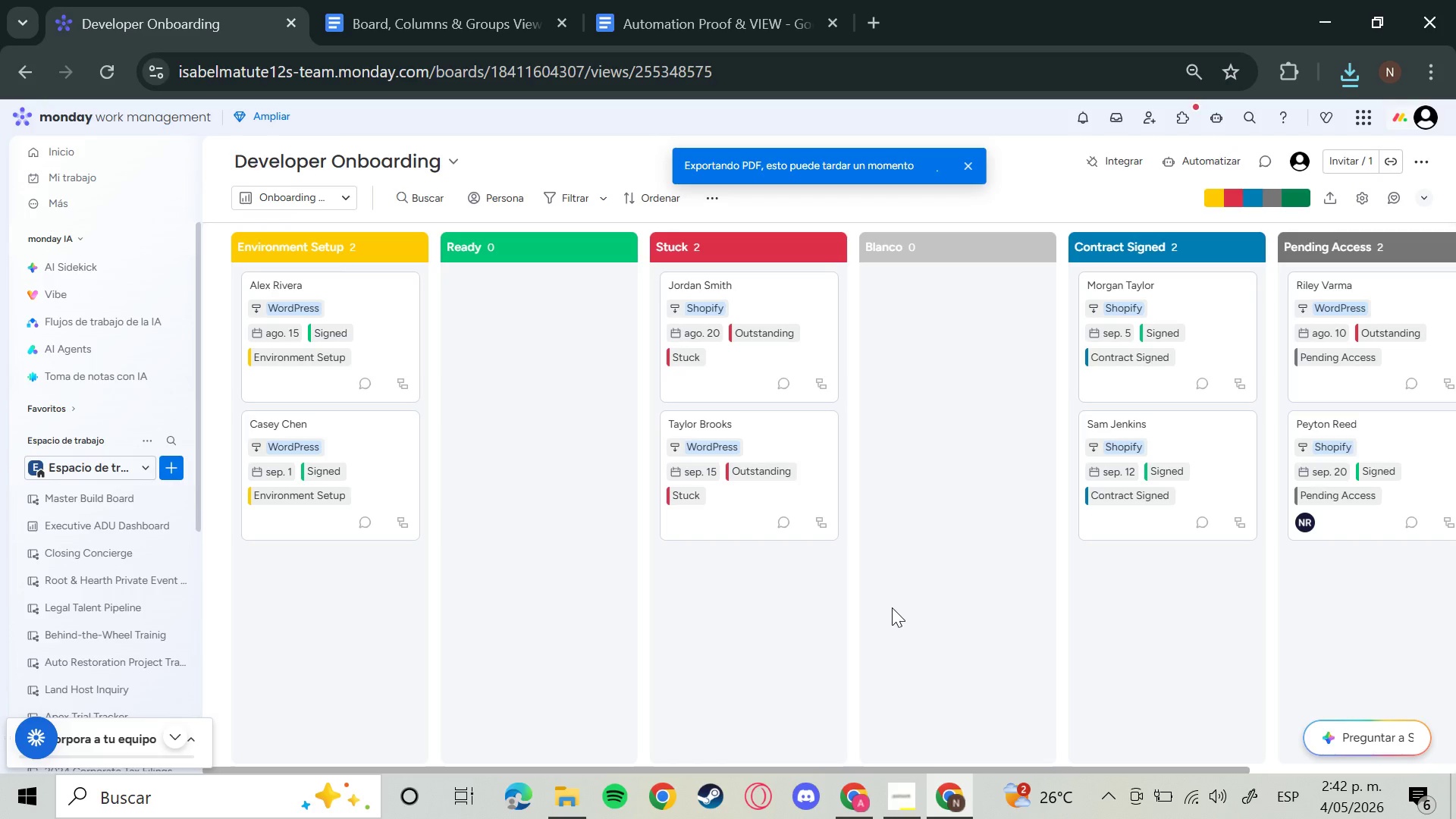 
mouse_move([389, 324])
 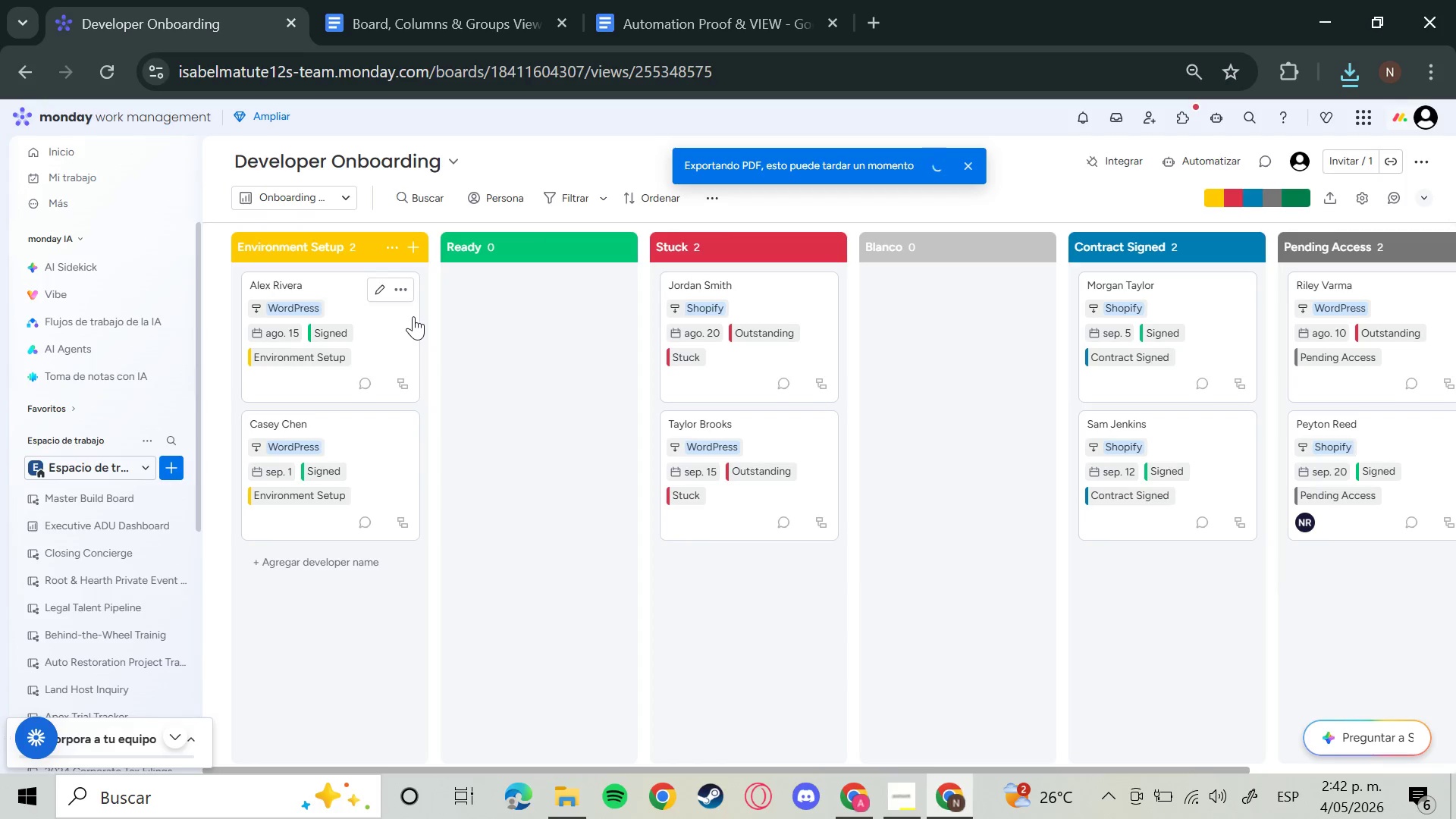 
wait(34.55)
 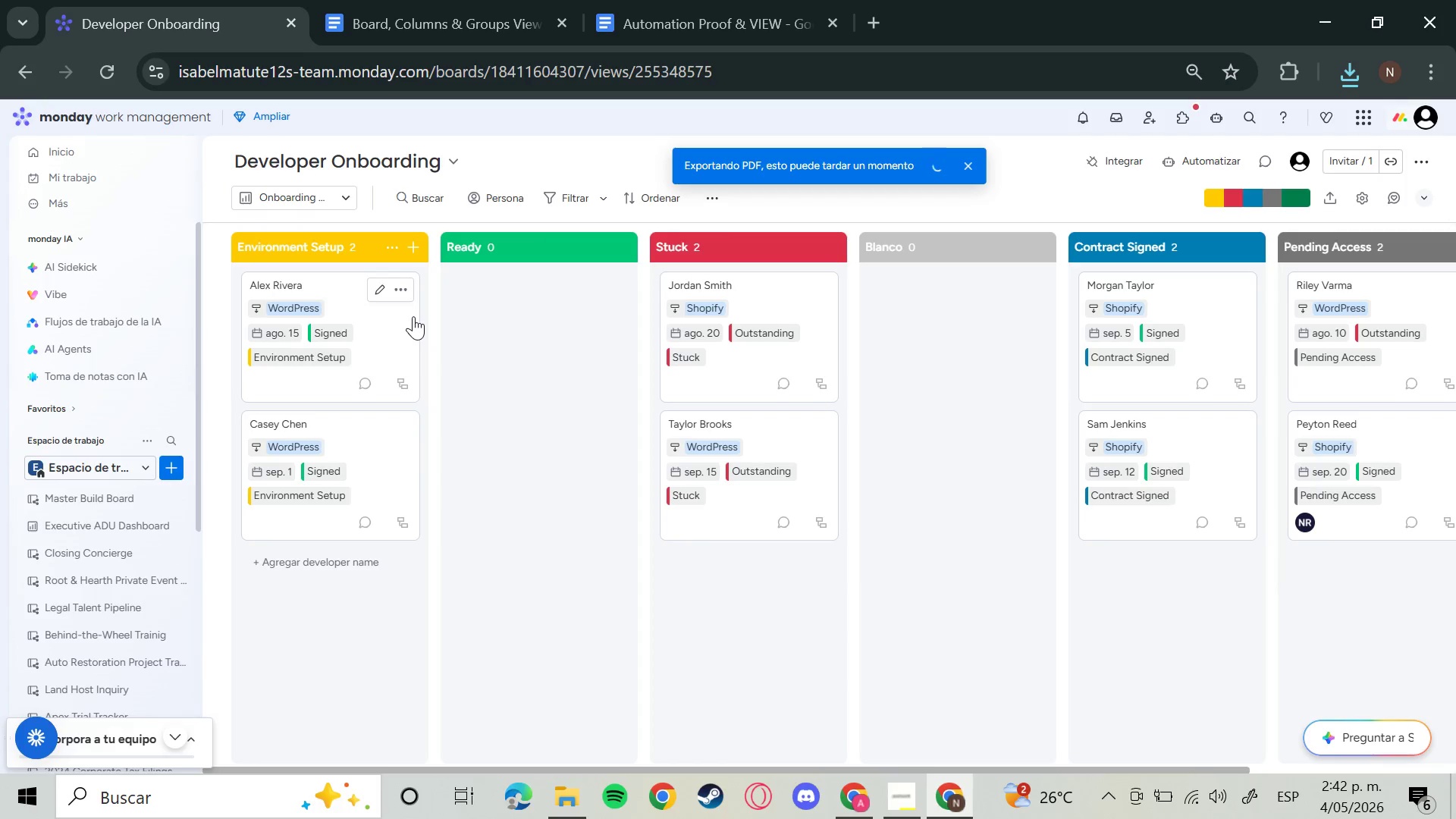 
left_click([322, 210])
 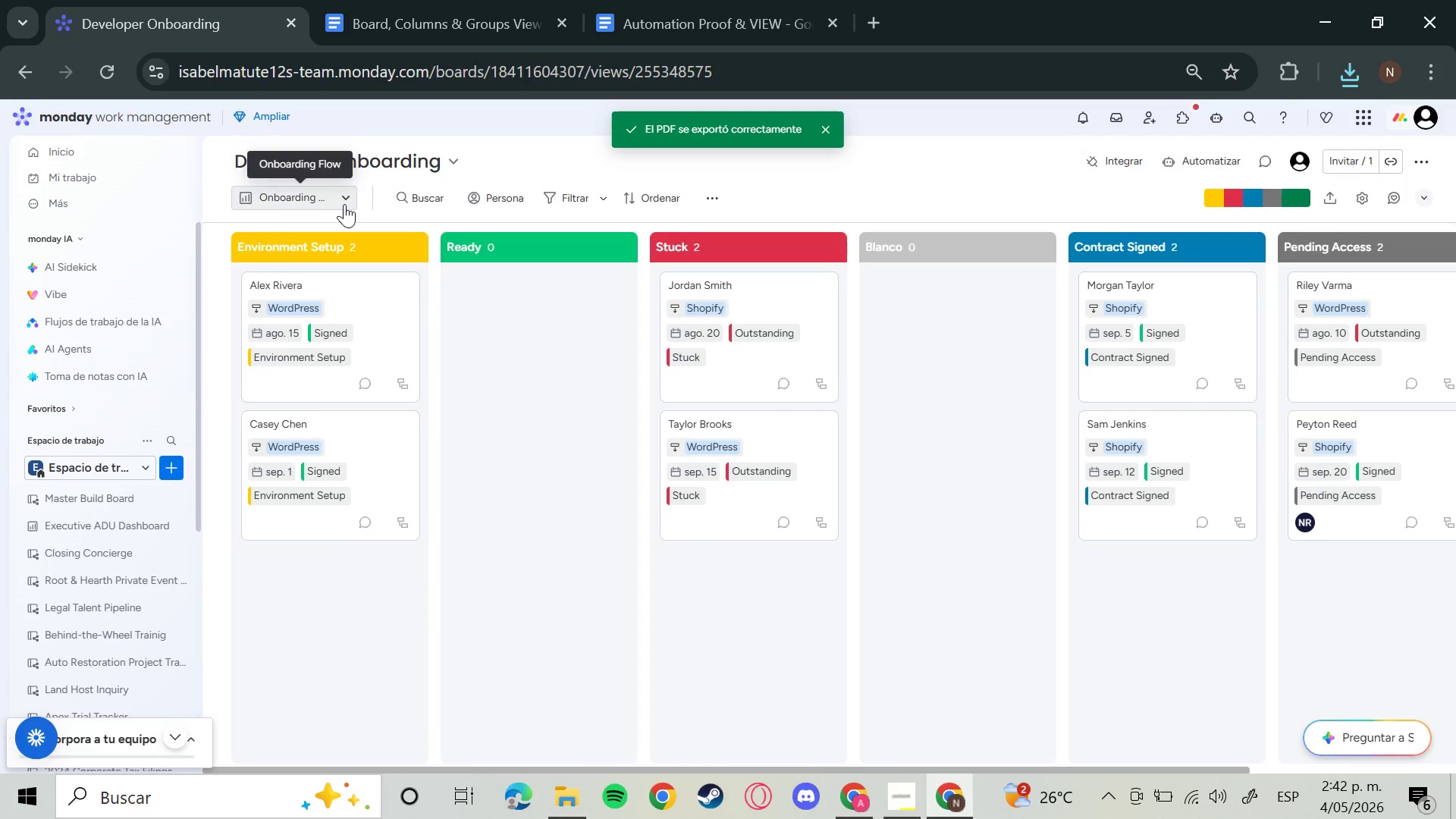 
left_click([344, 204])
 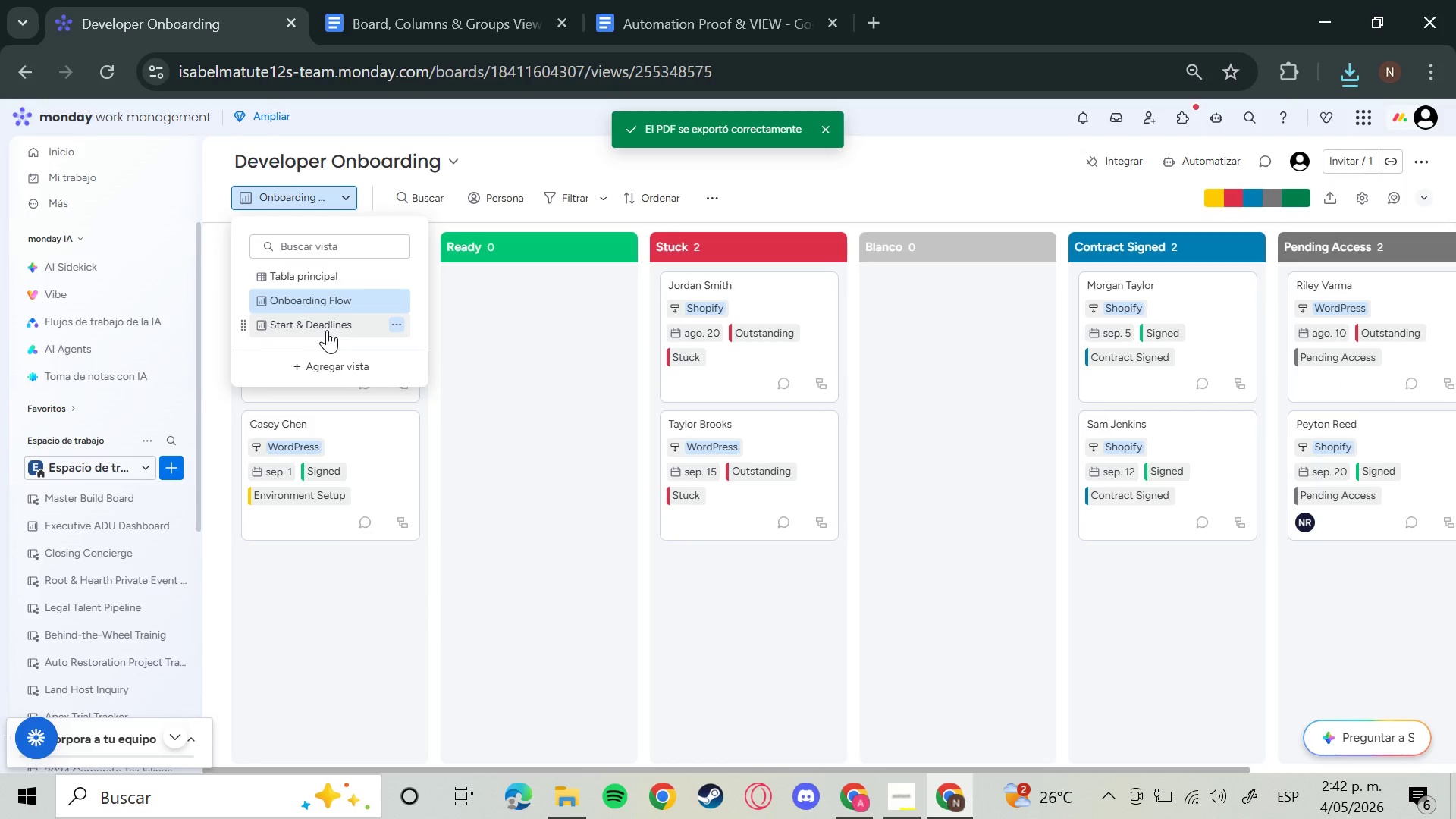 
left_click([327, 330])
 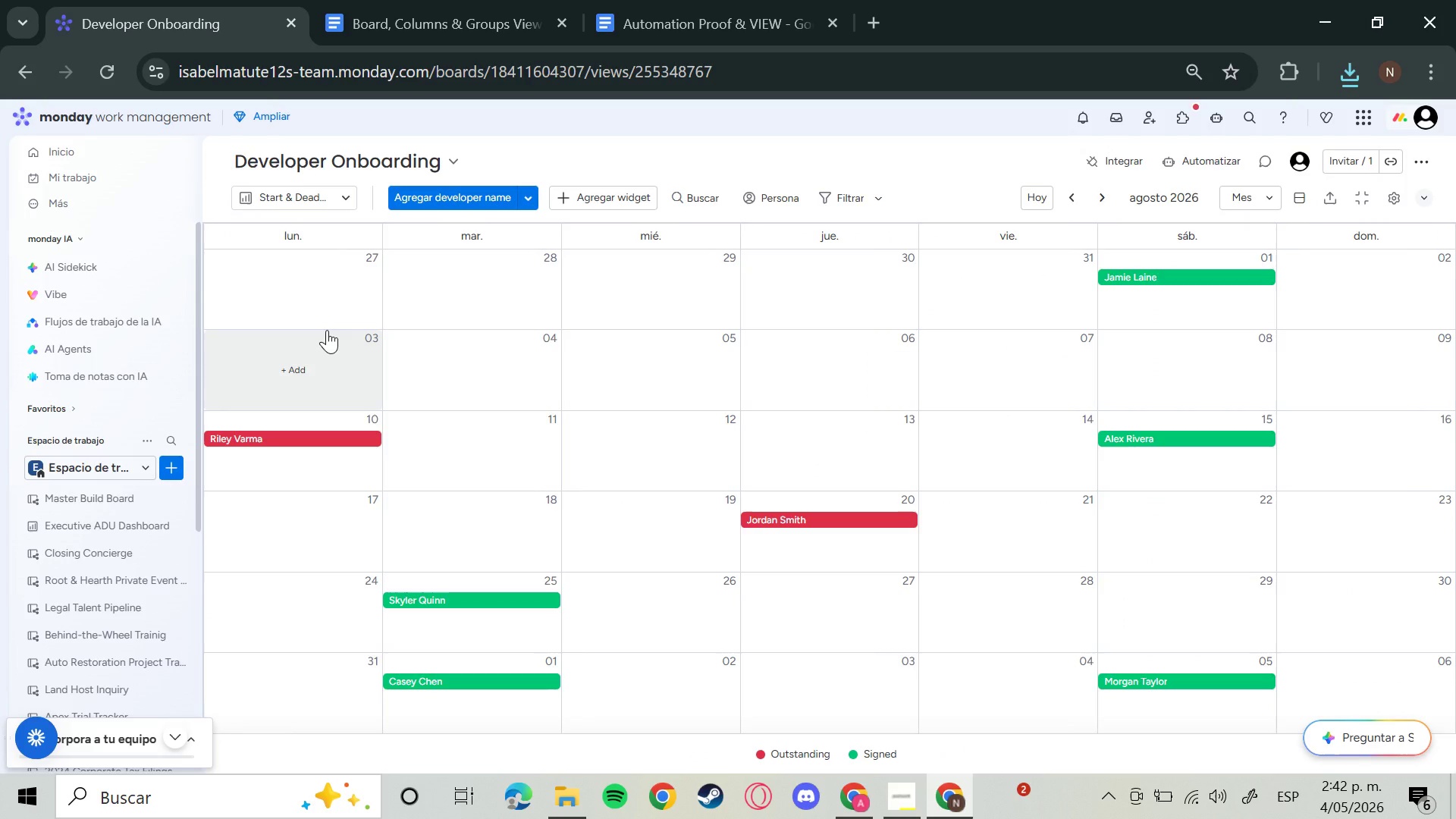 
wait(11.3)
 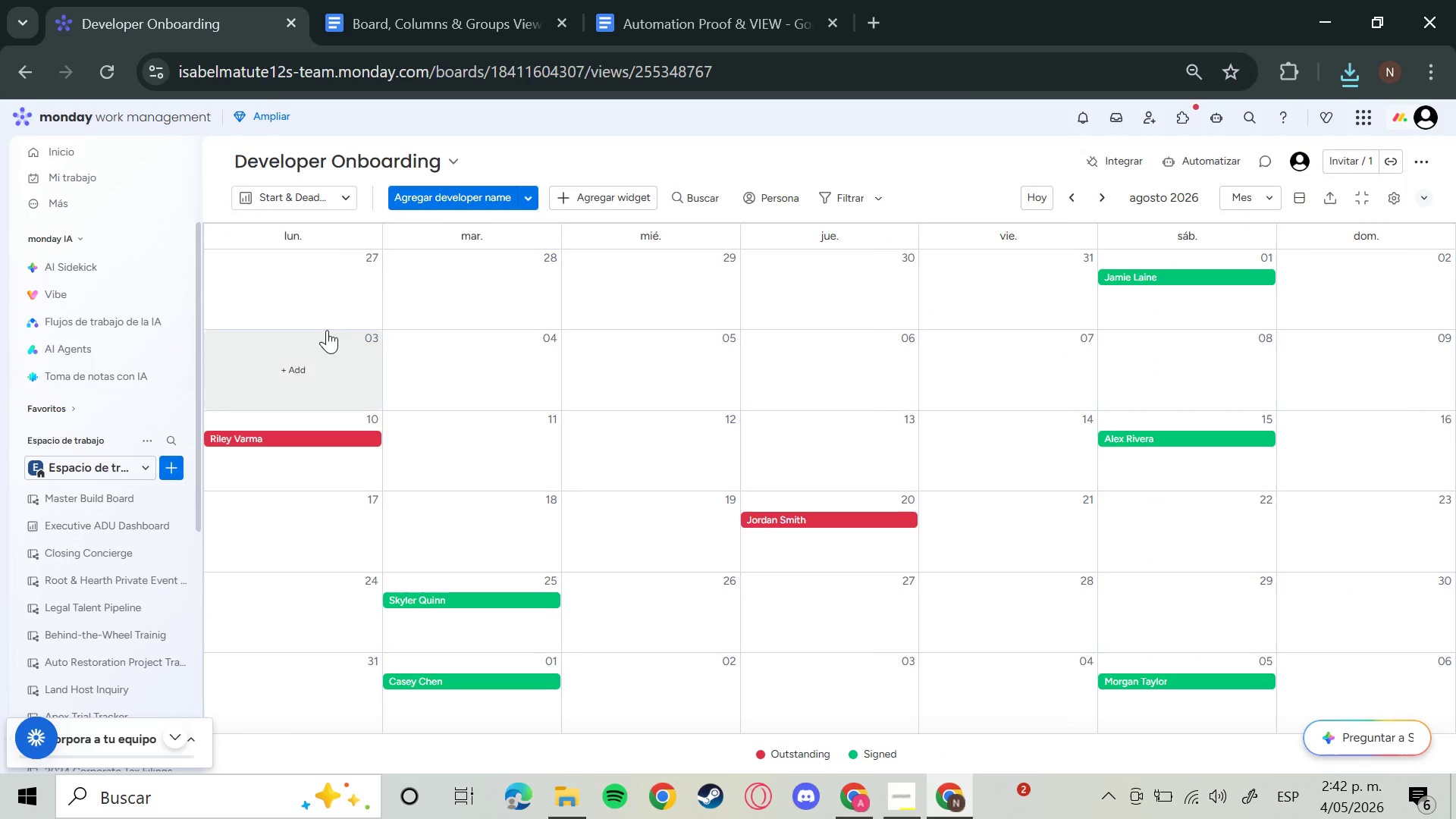 
left_click([1103, 199])
 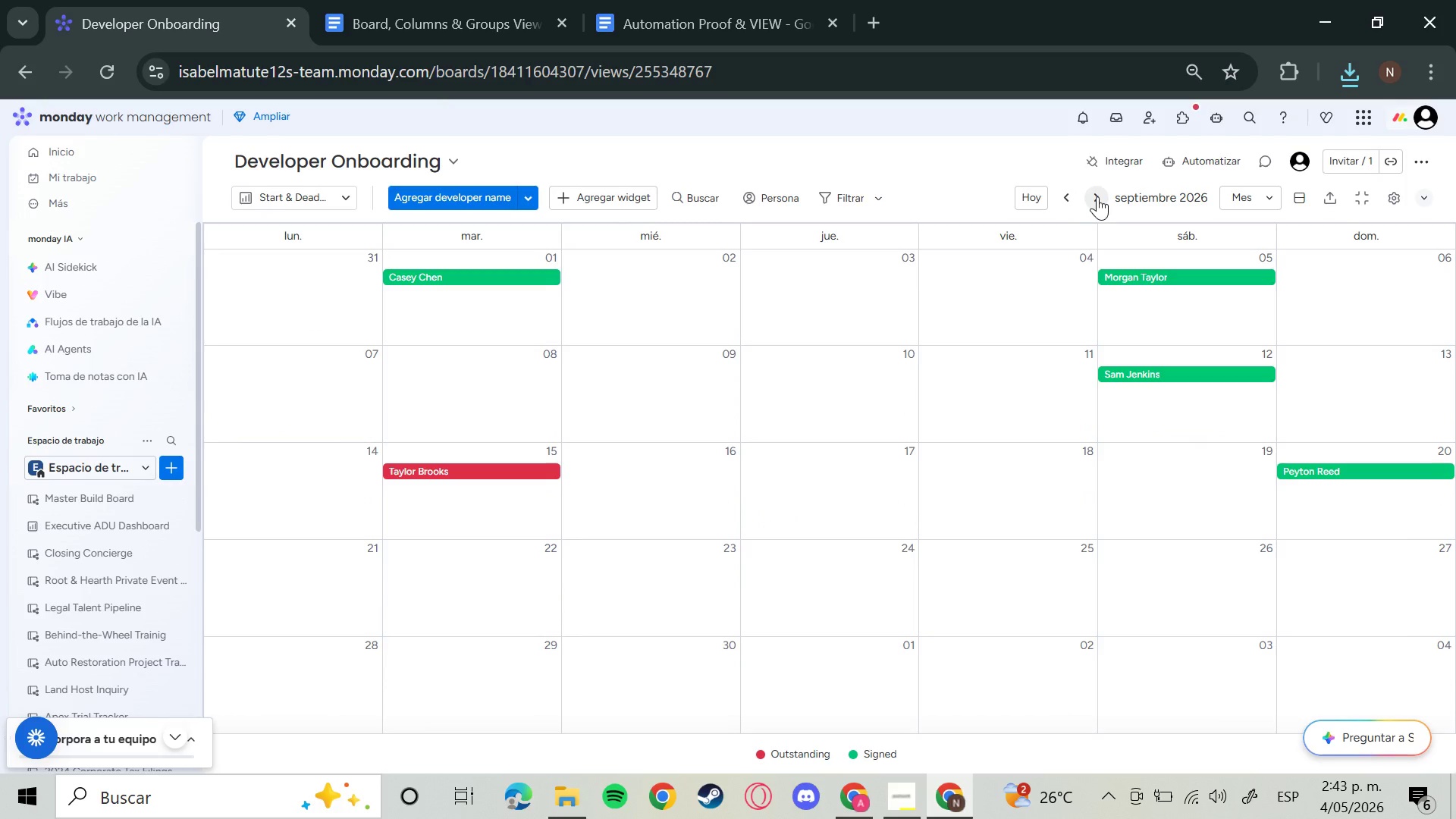 
left_click([1097, 196])
 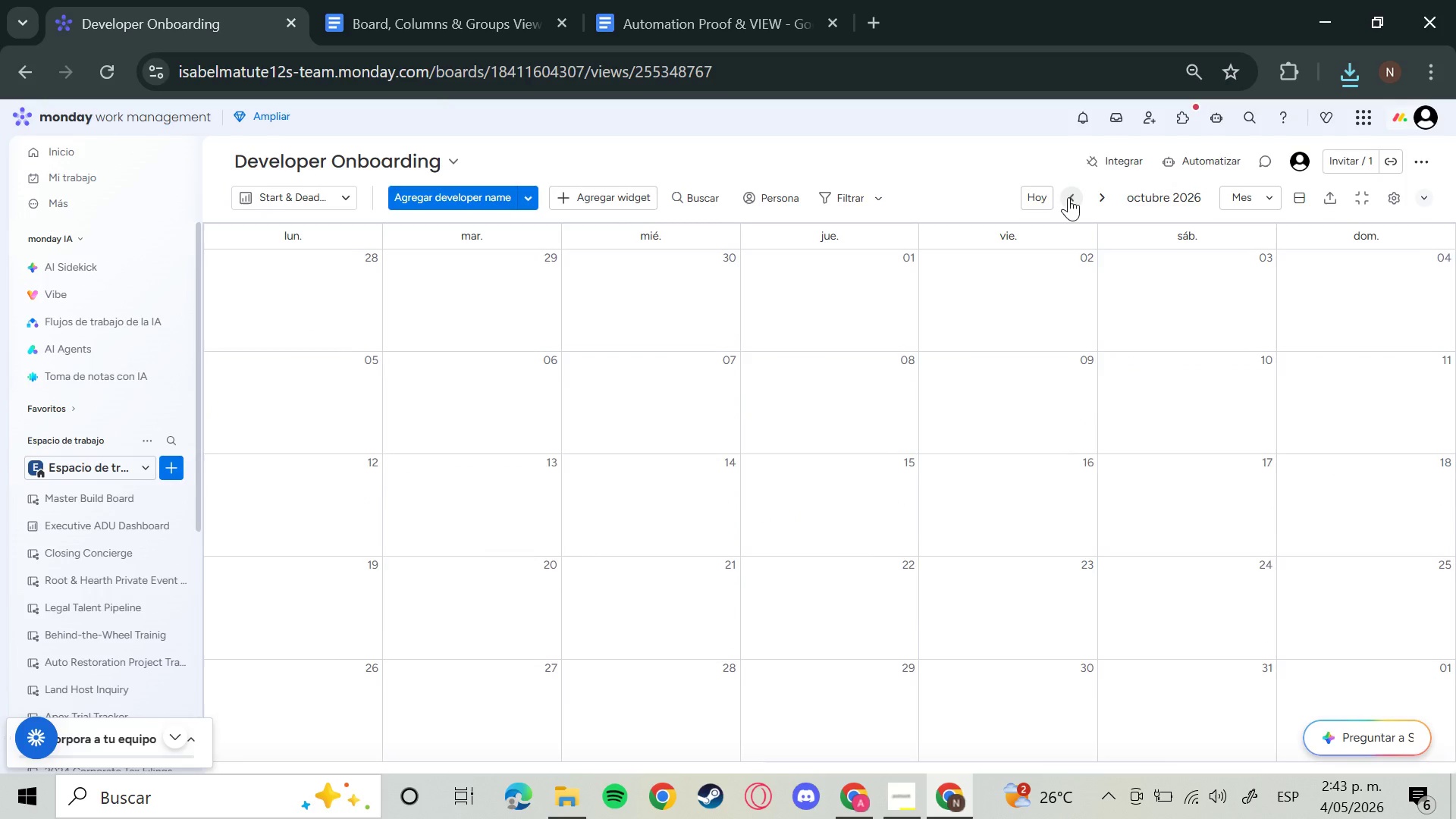 
left_click([1068, 197])
 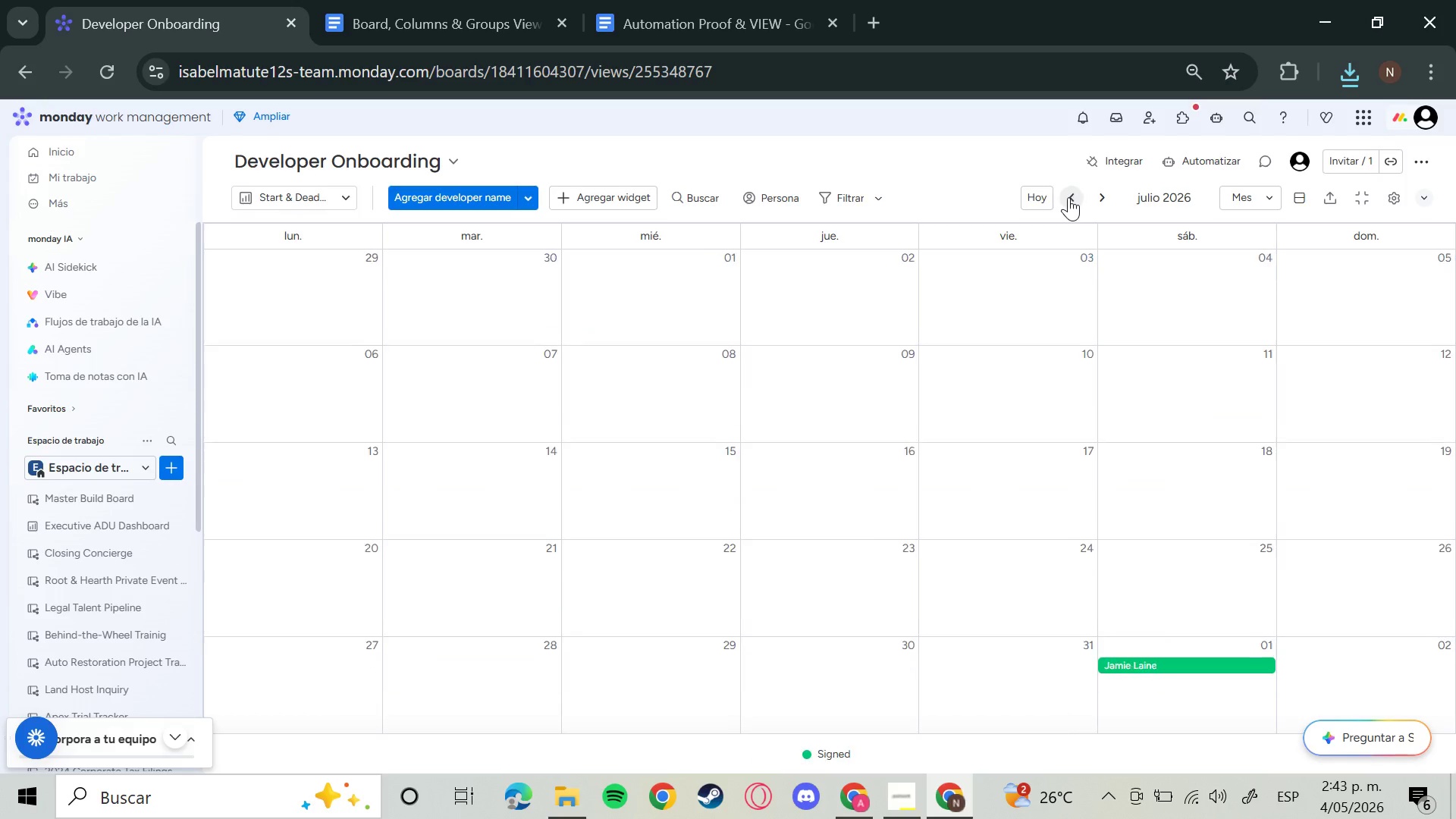 
double_click([1068, 197])
 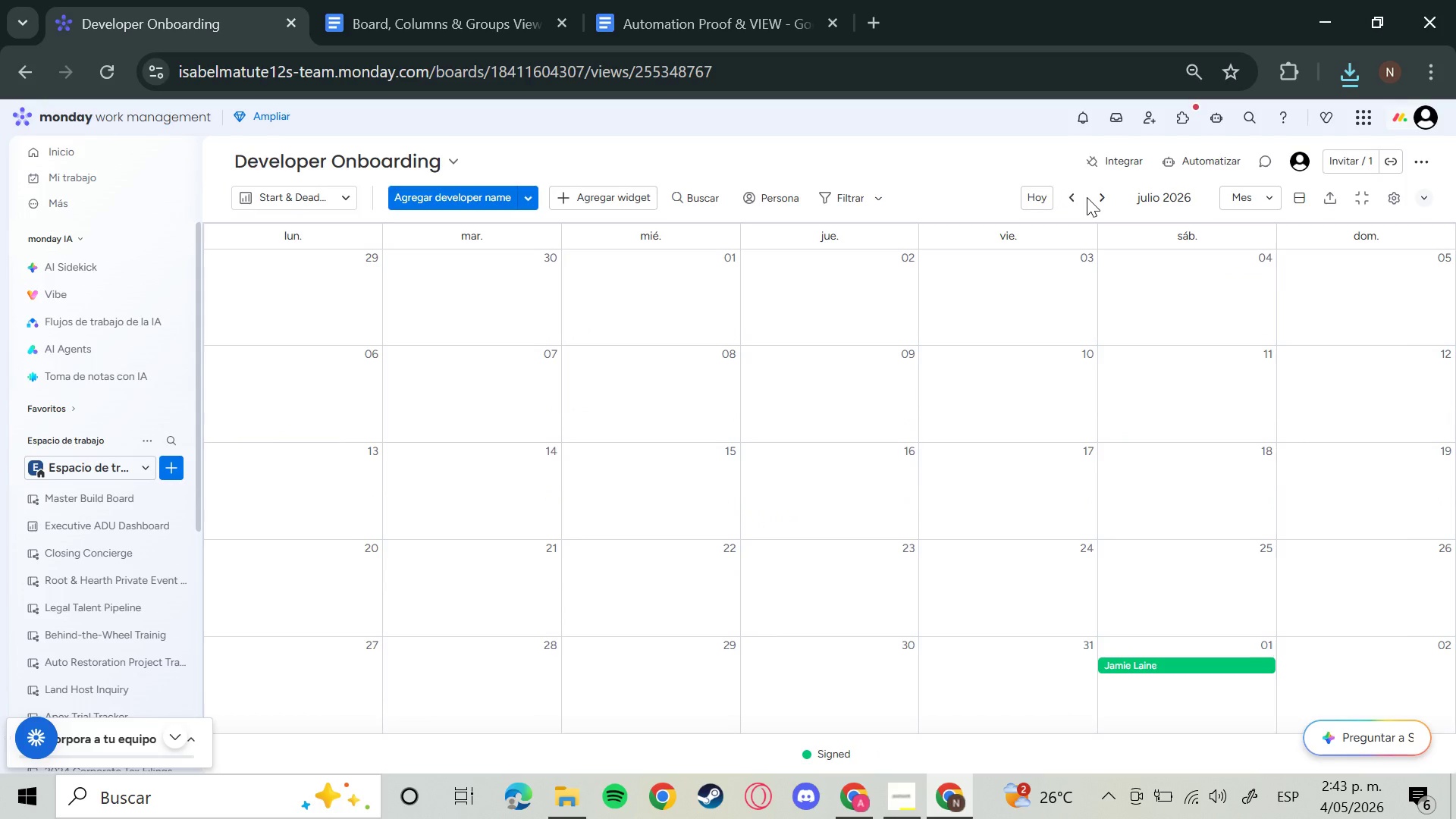 
left_click([1087, 197])
 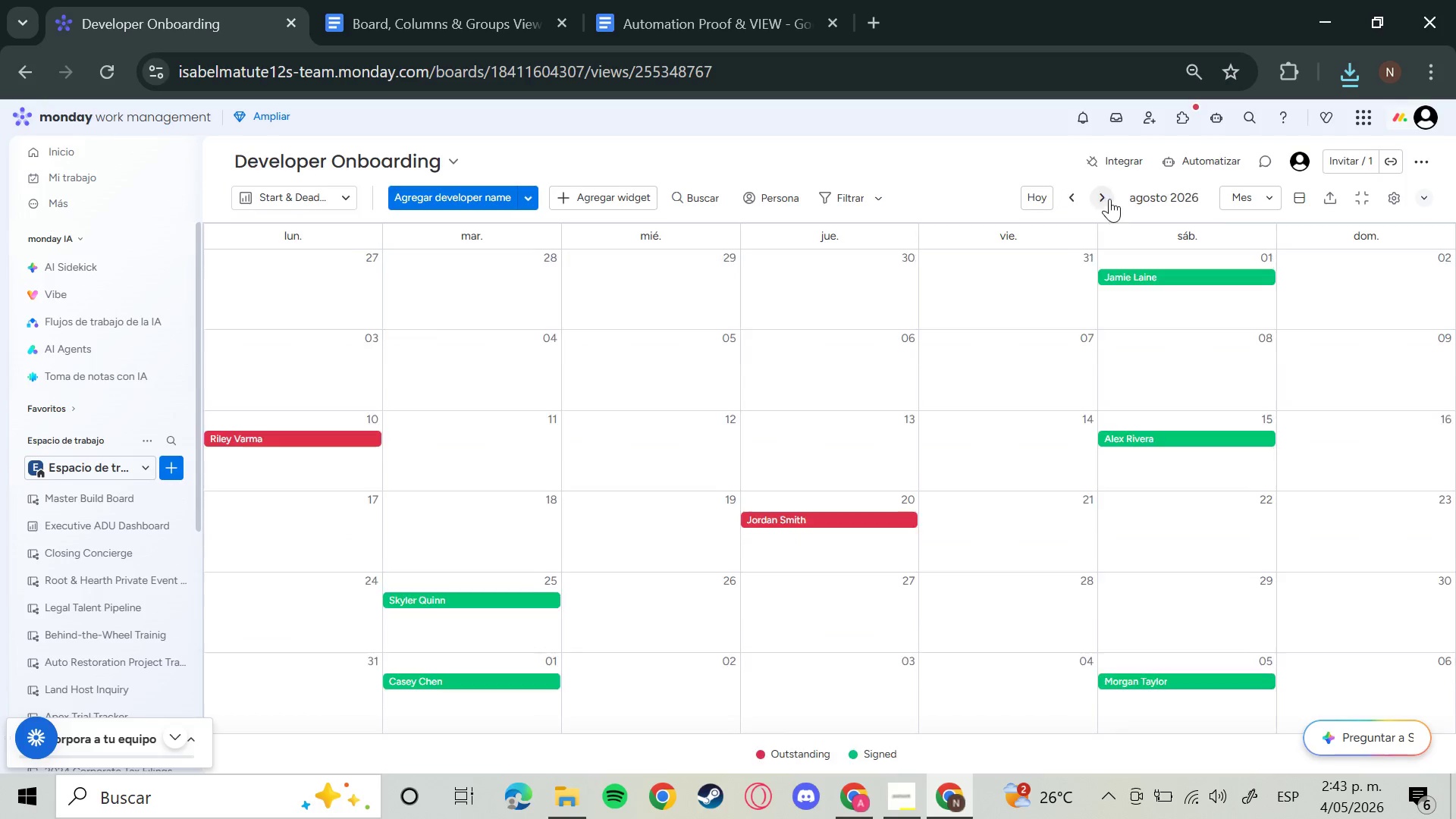 
left_click([1097, 198])
 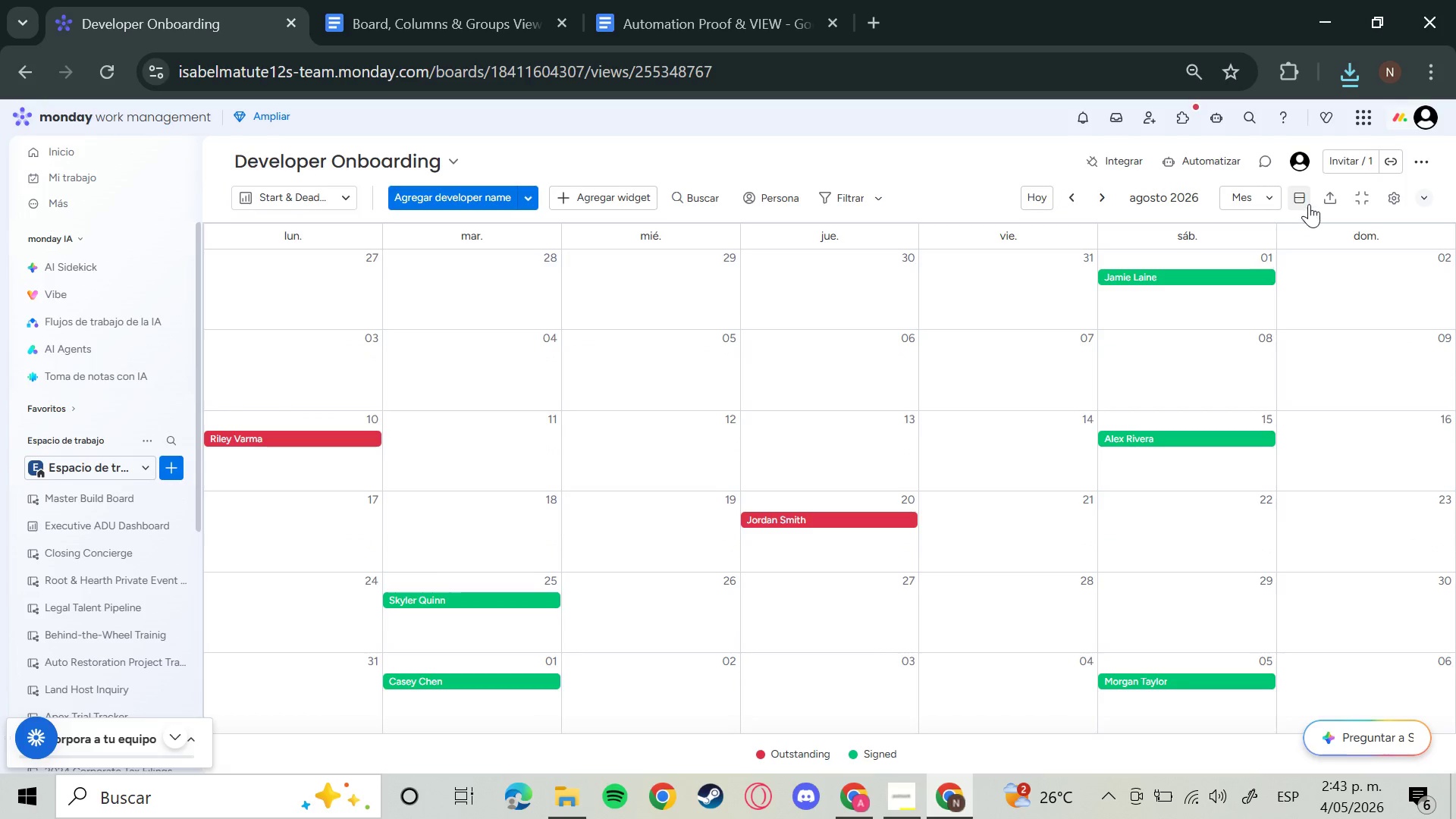 
mouse_move([1326, 212])
 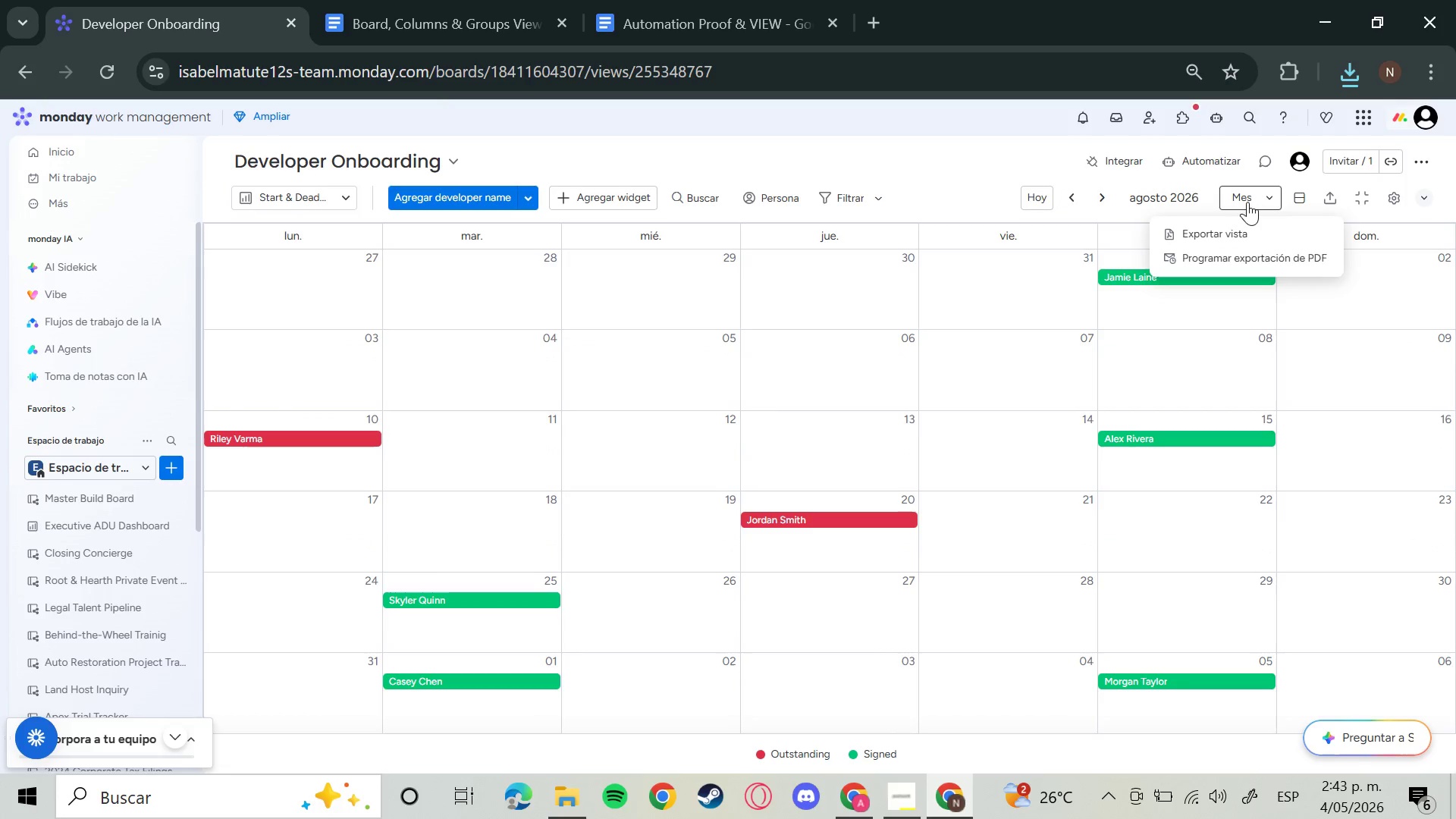 
left_click([1247, 202])
 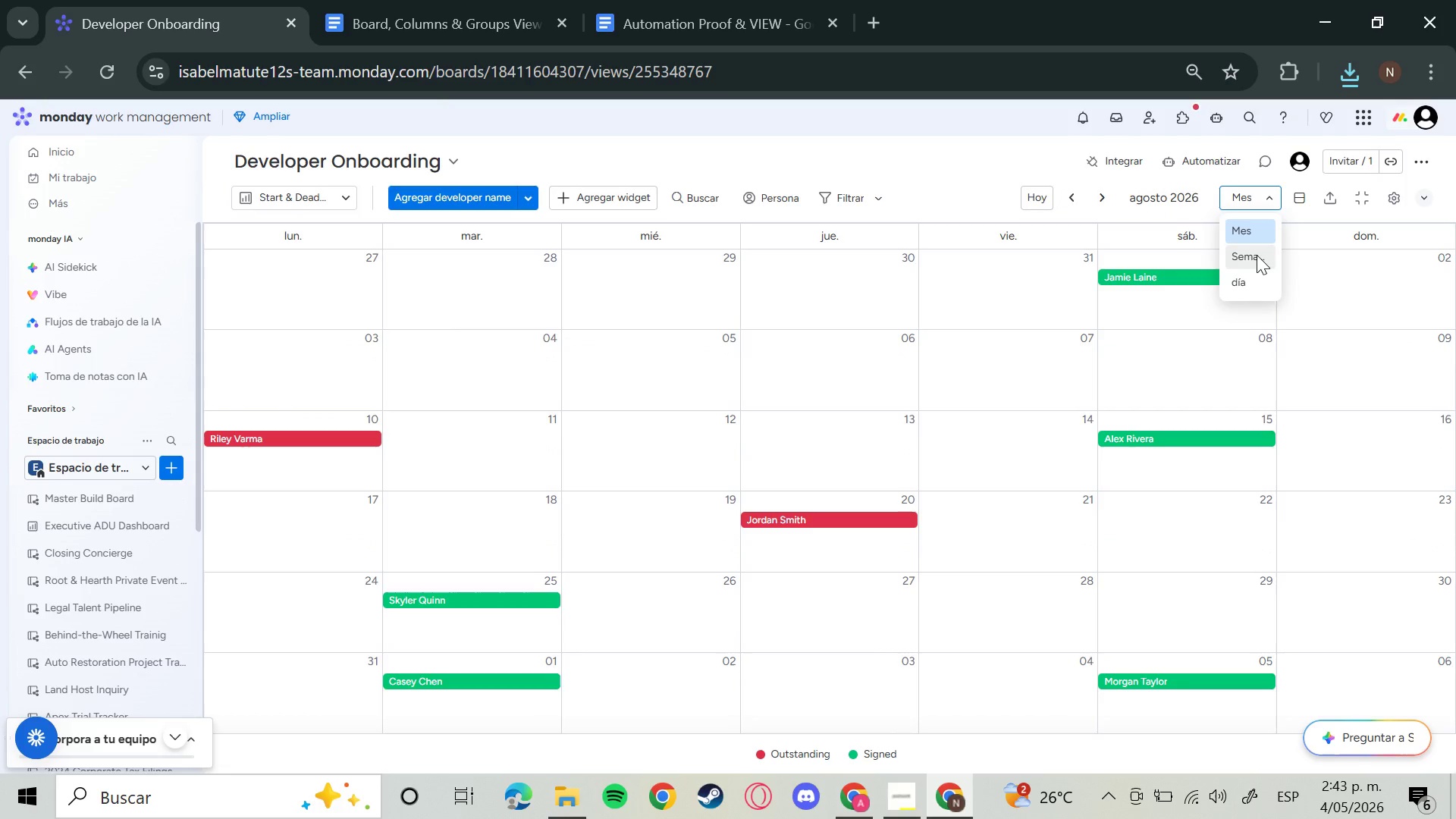 
left_click([1257, 259])
 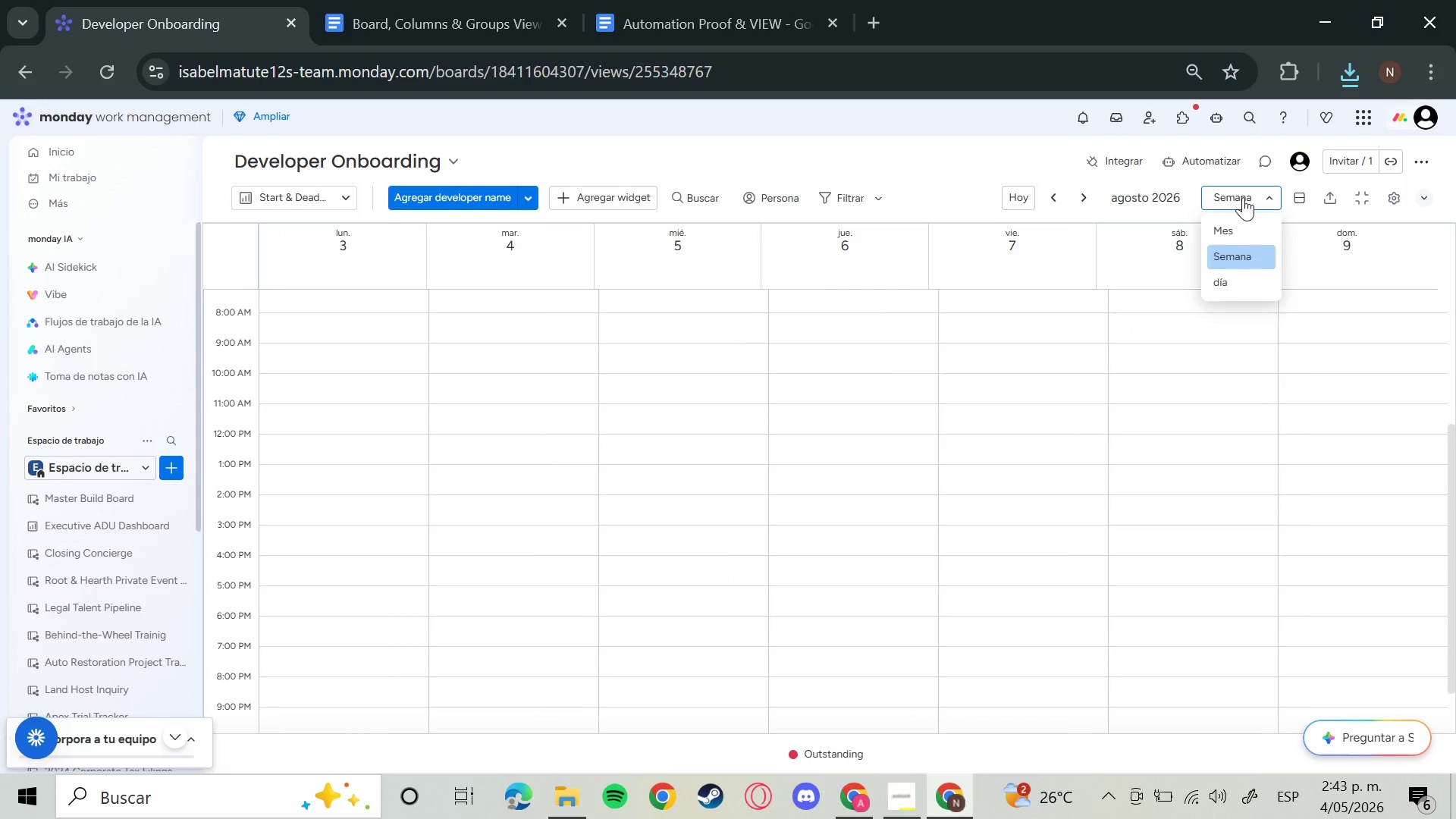 
left_click([1243, 197])
 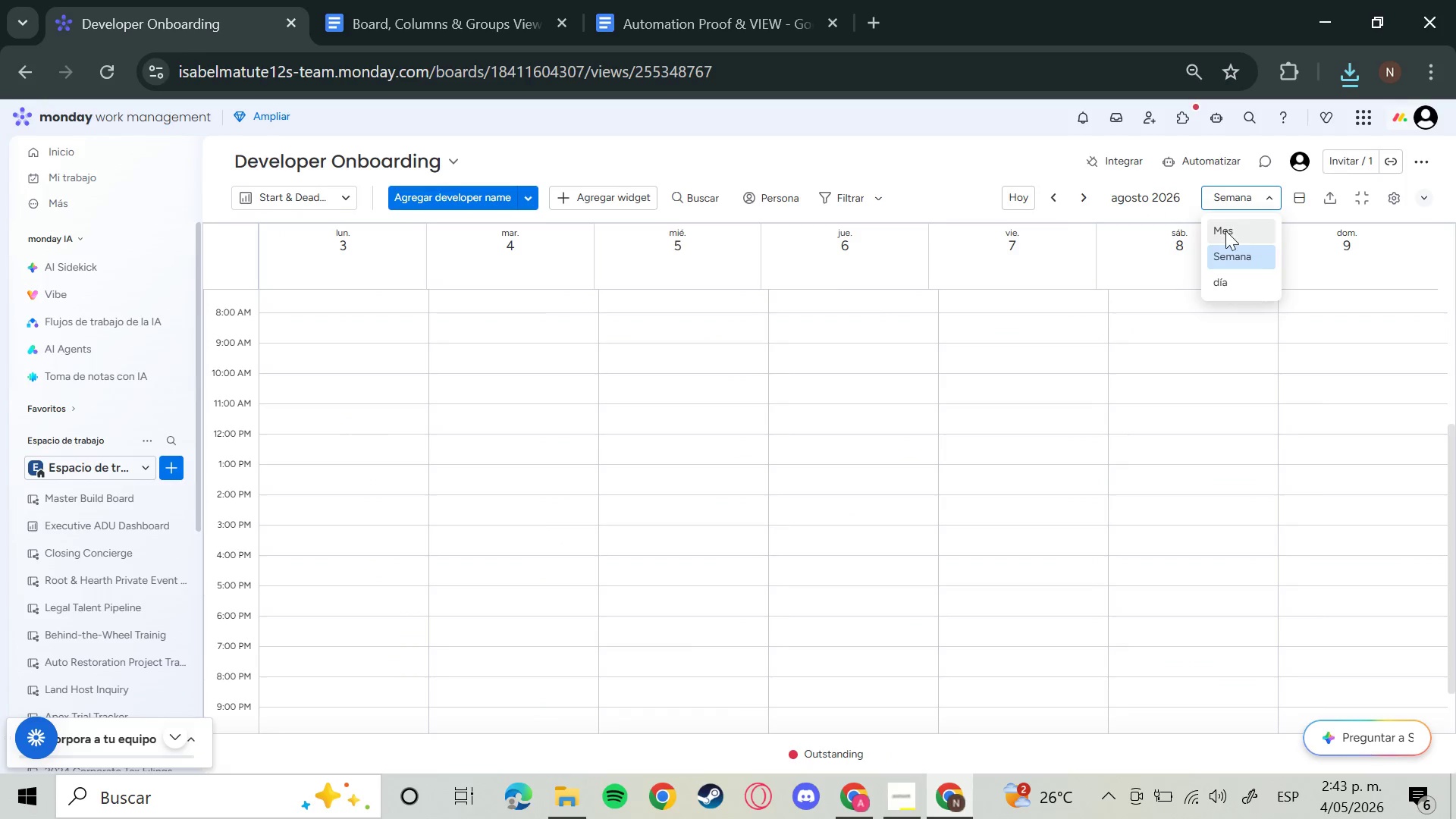 
left_click([1225, 231])
 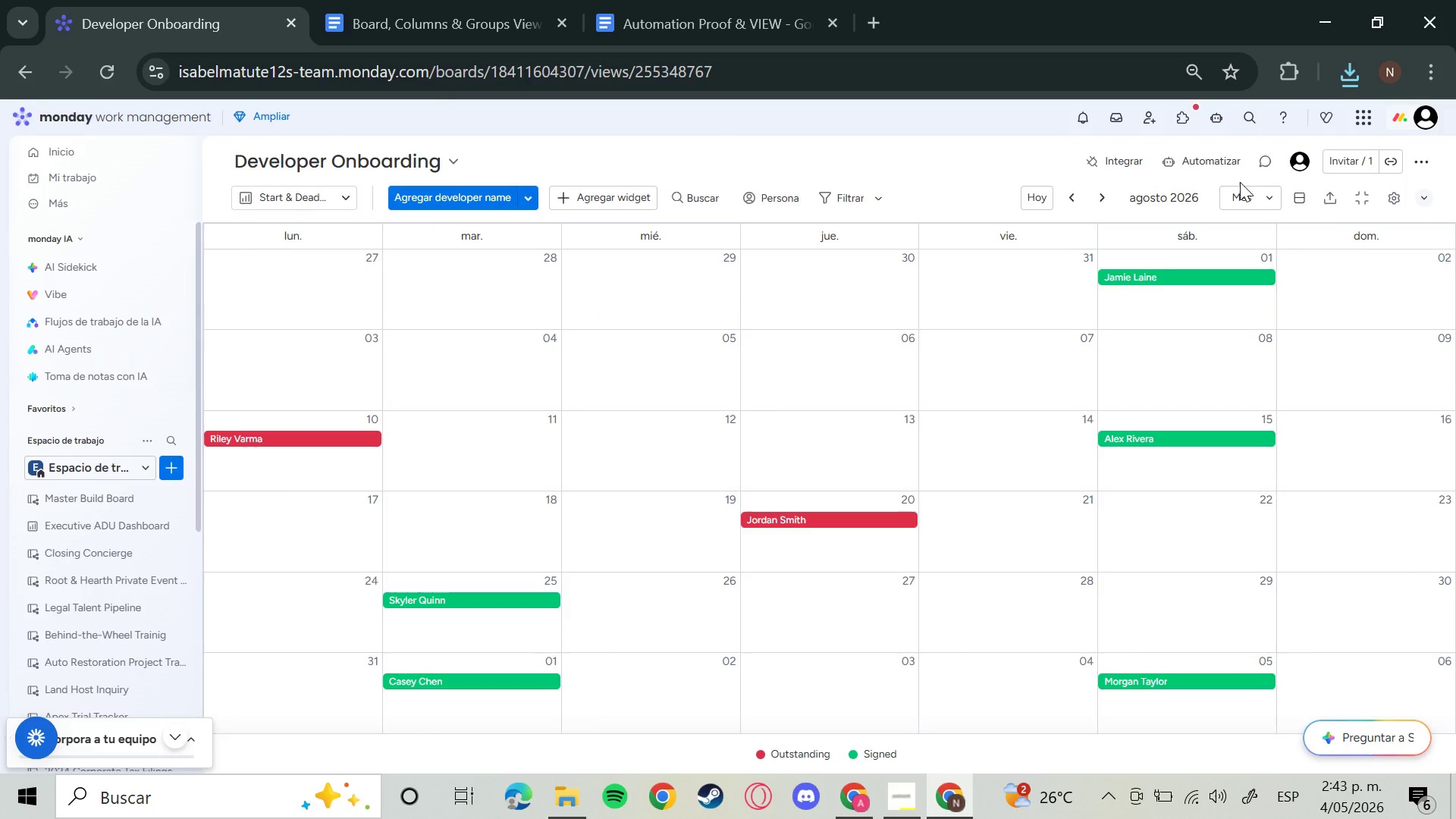 
left_click([1240, 182])
 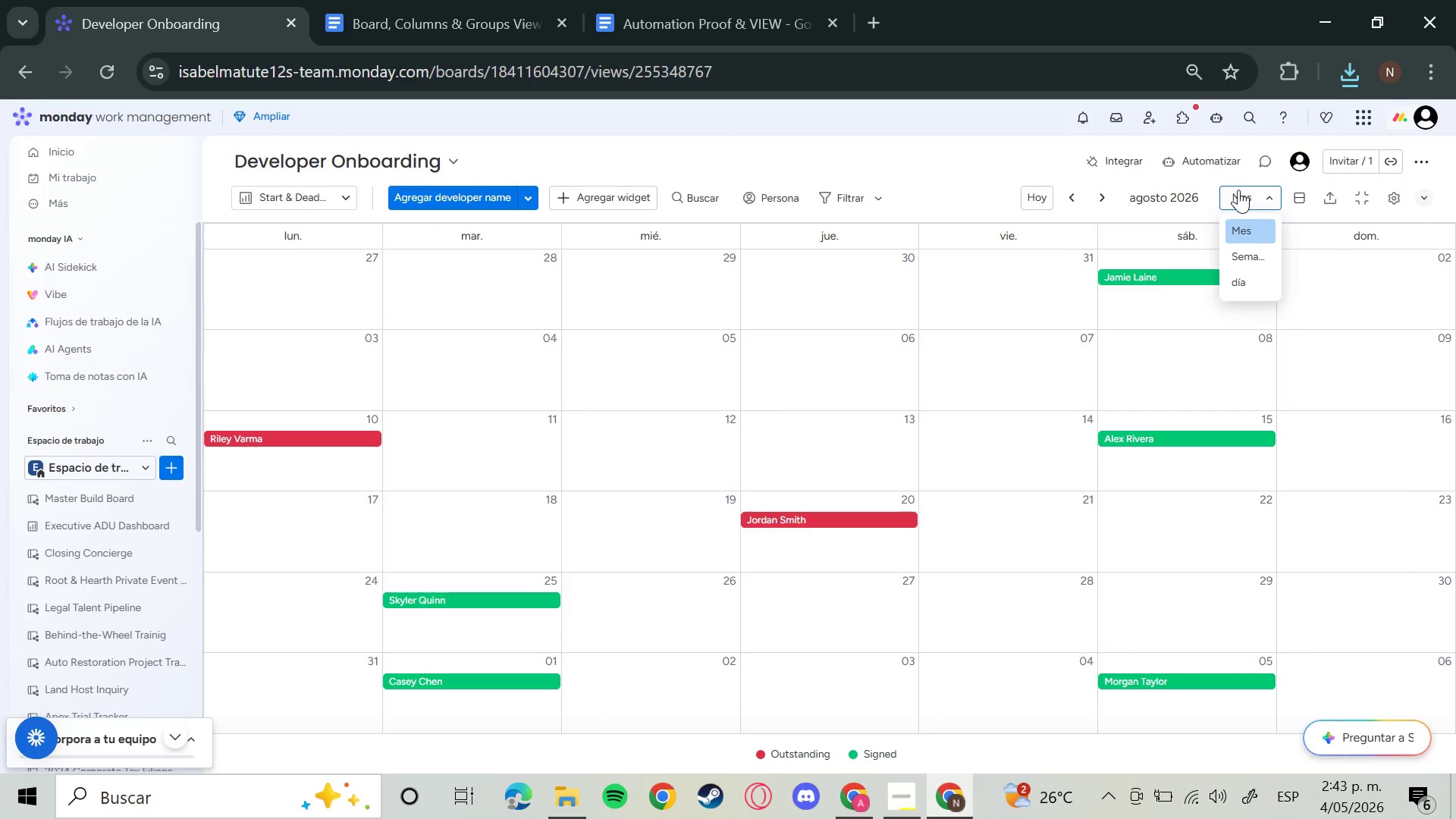 
left_click([1238, 190])
 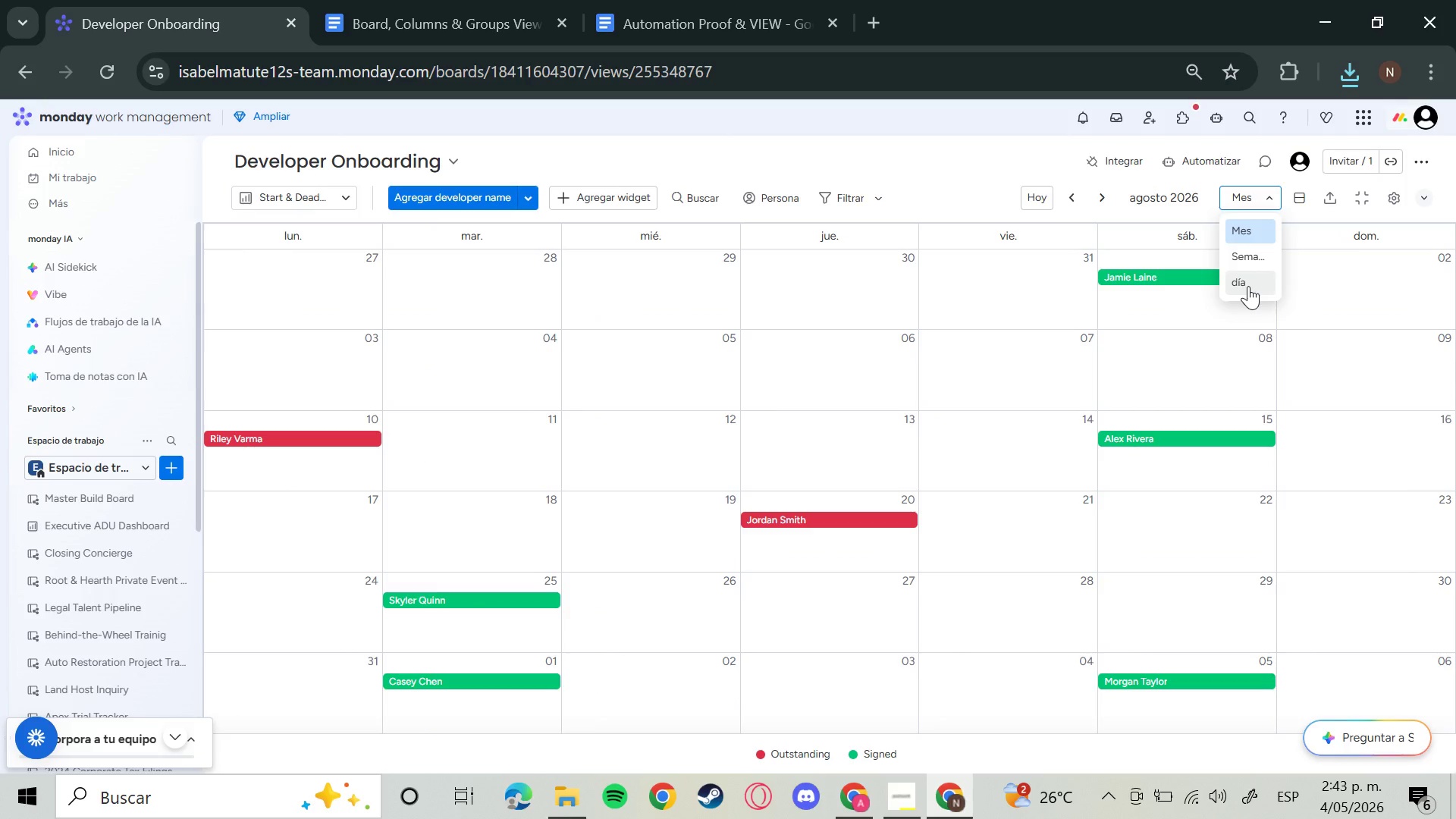 
left_click([1249, 283])
 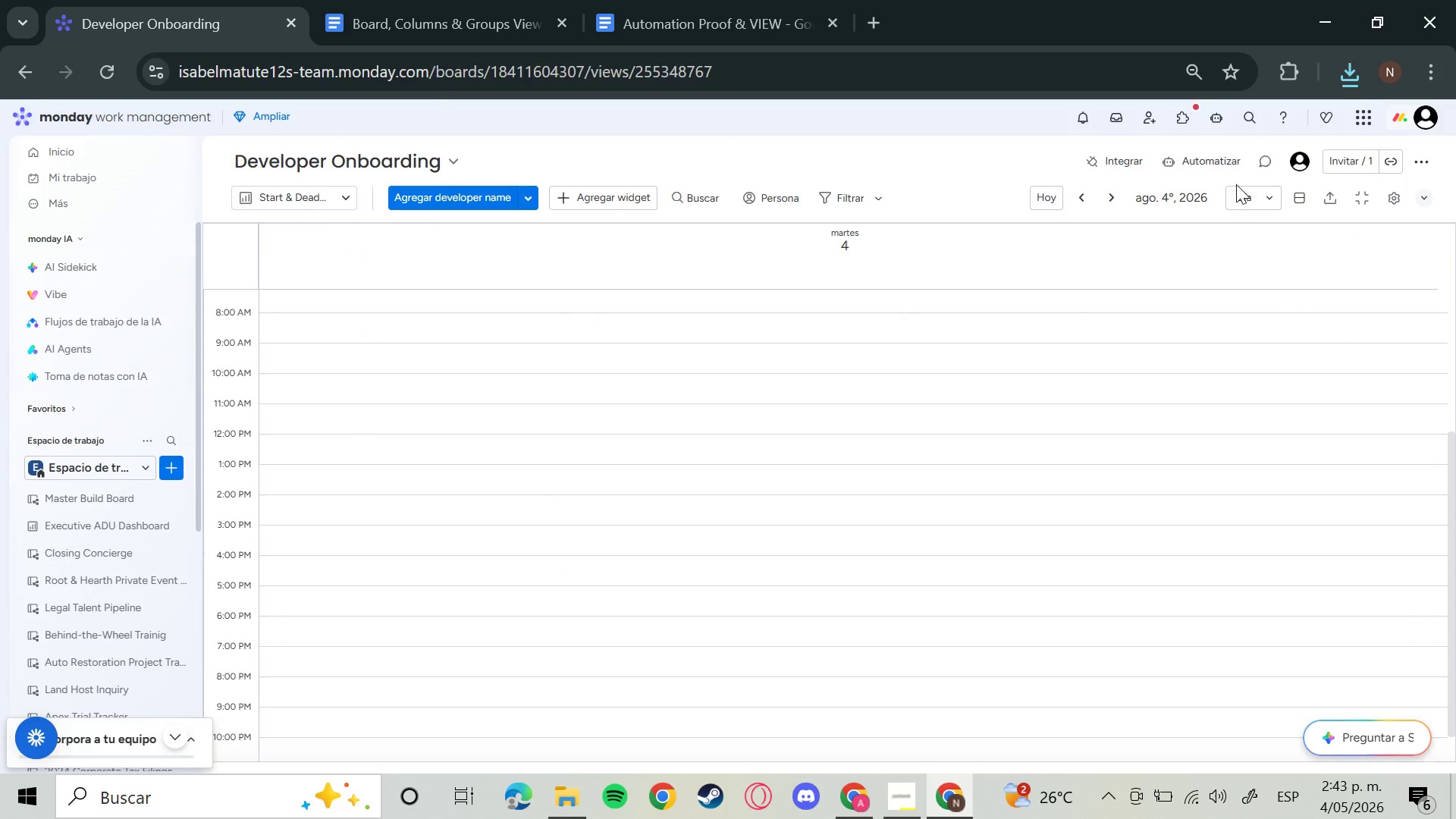 
left_click([1236, 184])
 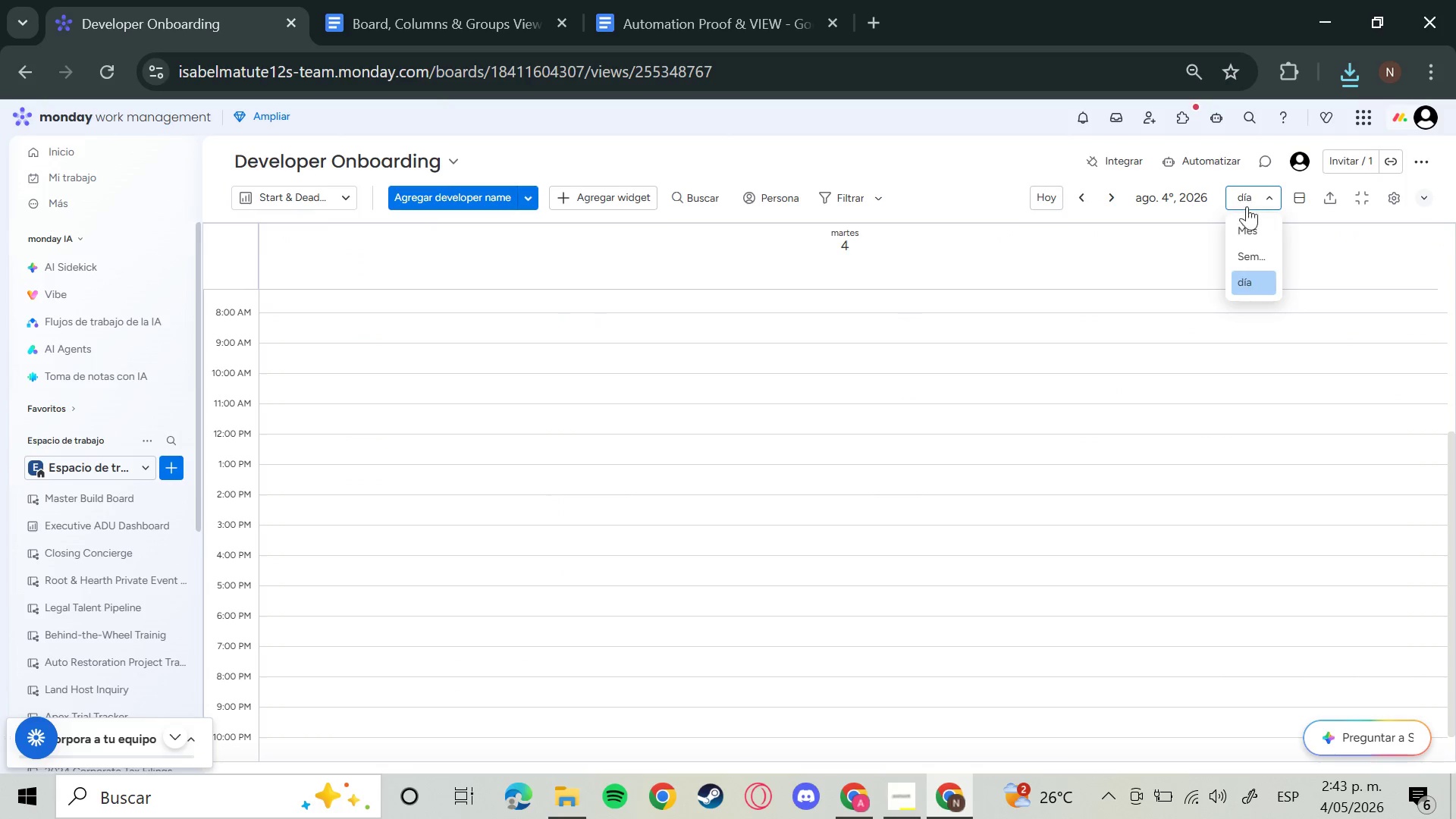 
left_click([1247, 199])
 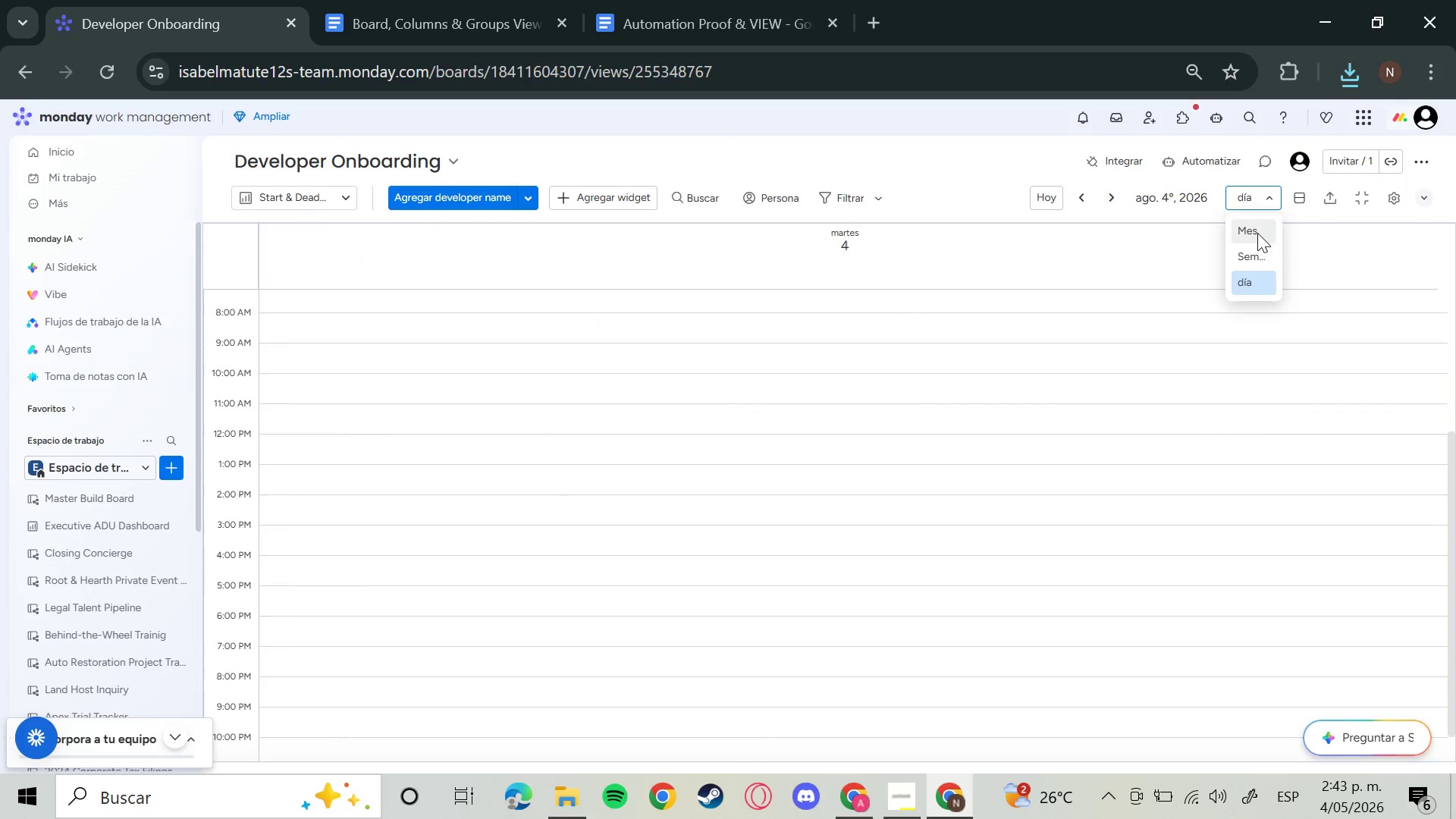 
left_click([1257, 233])
 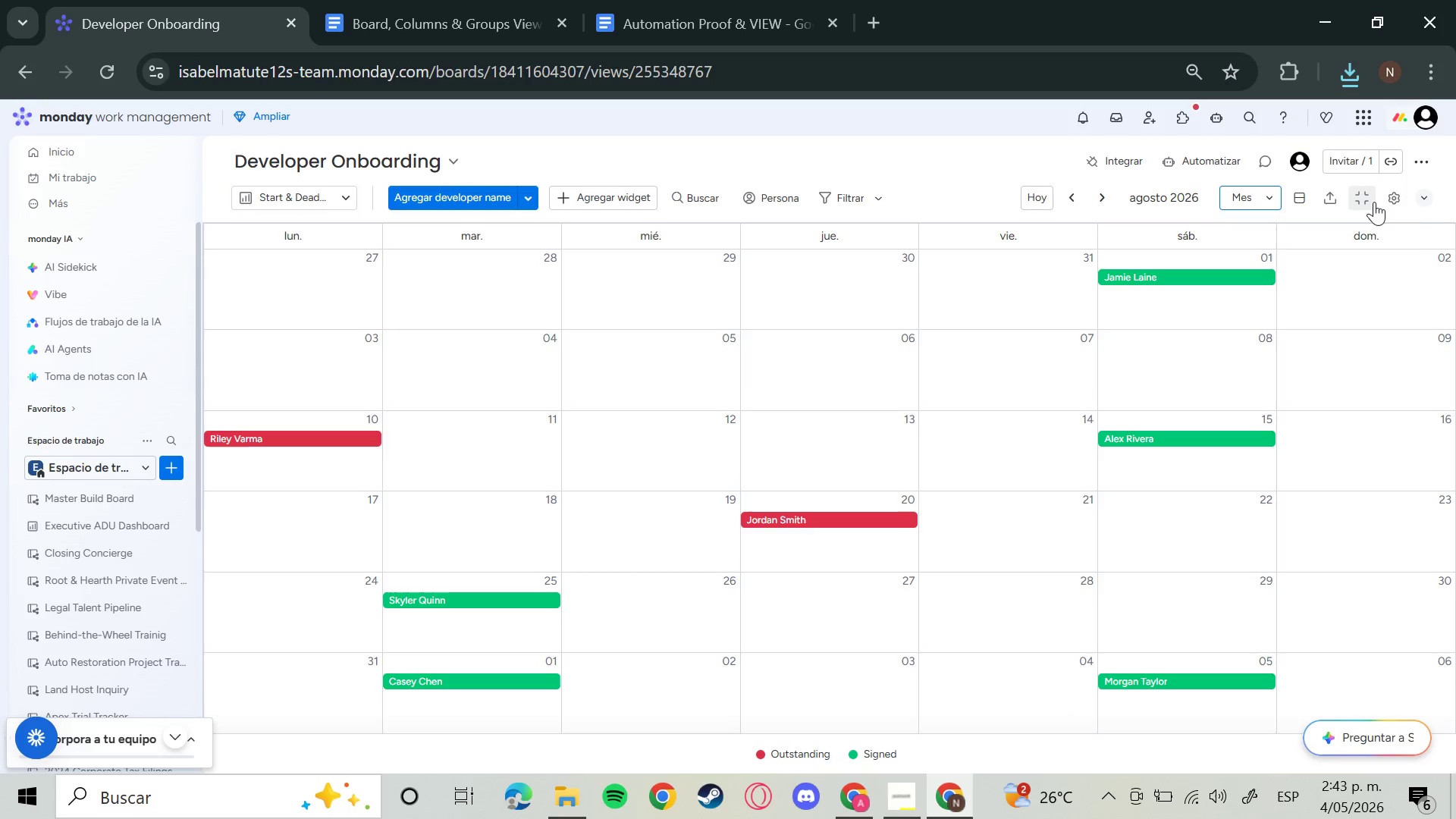 
wait(5.05)
 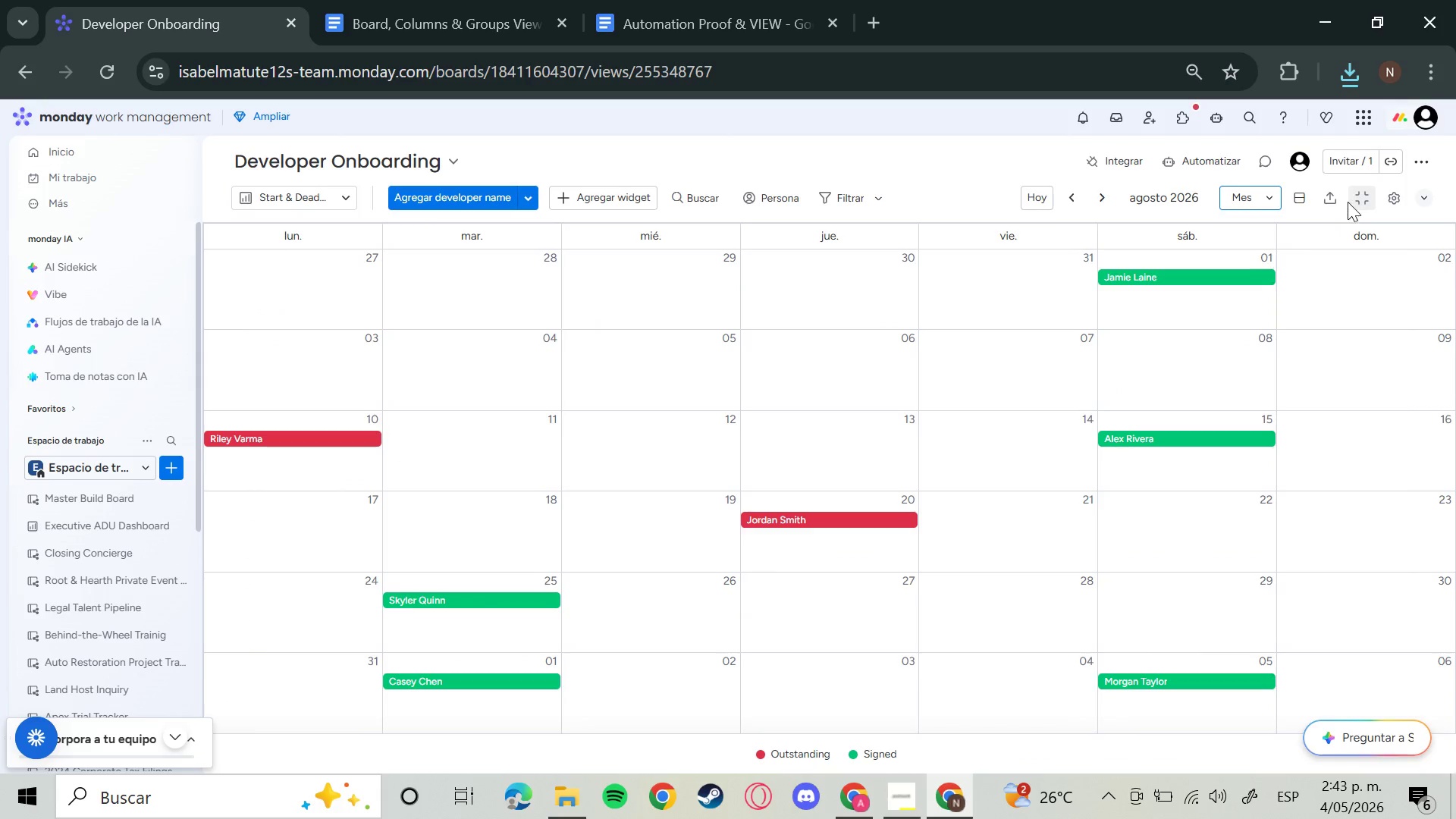 
left_click([1330, 205])
 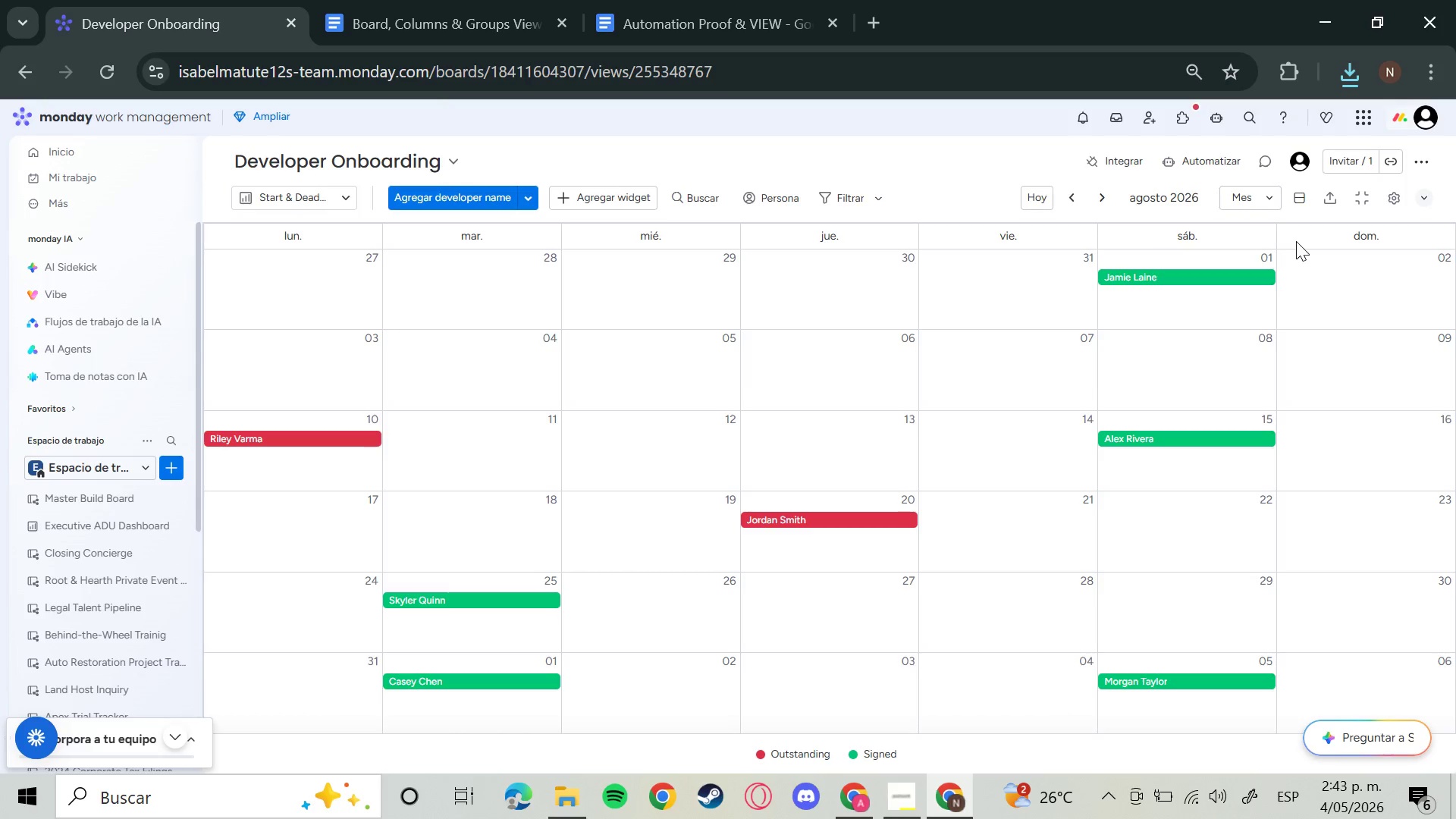 
left_click([1296, 241])
 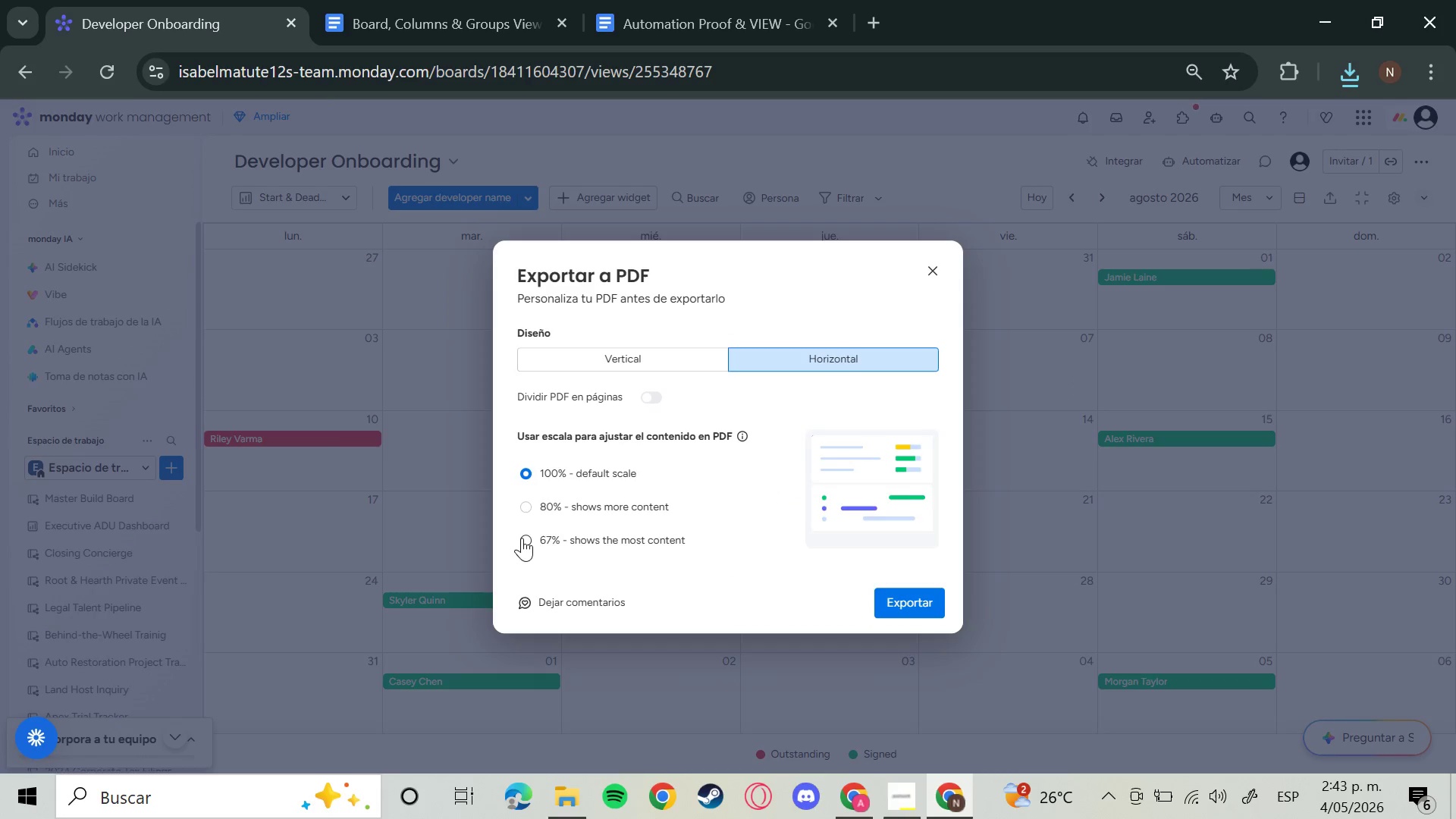 
left_click([522, 538])
 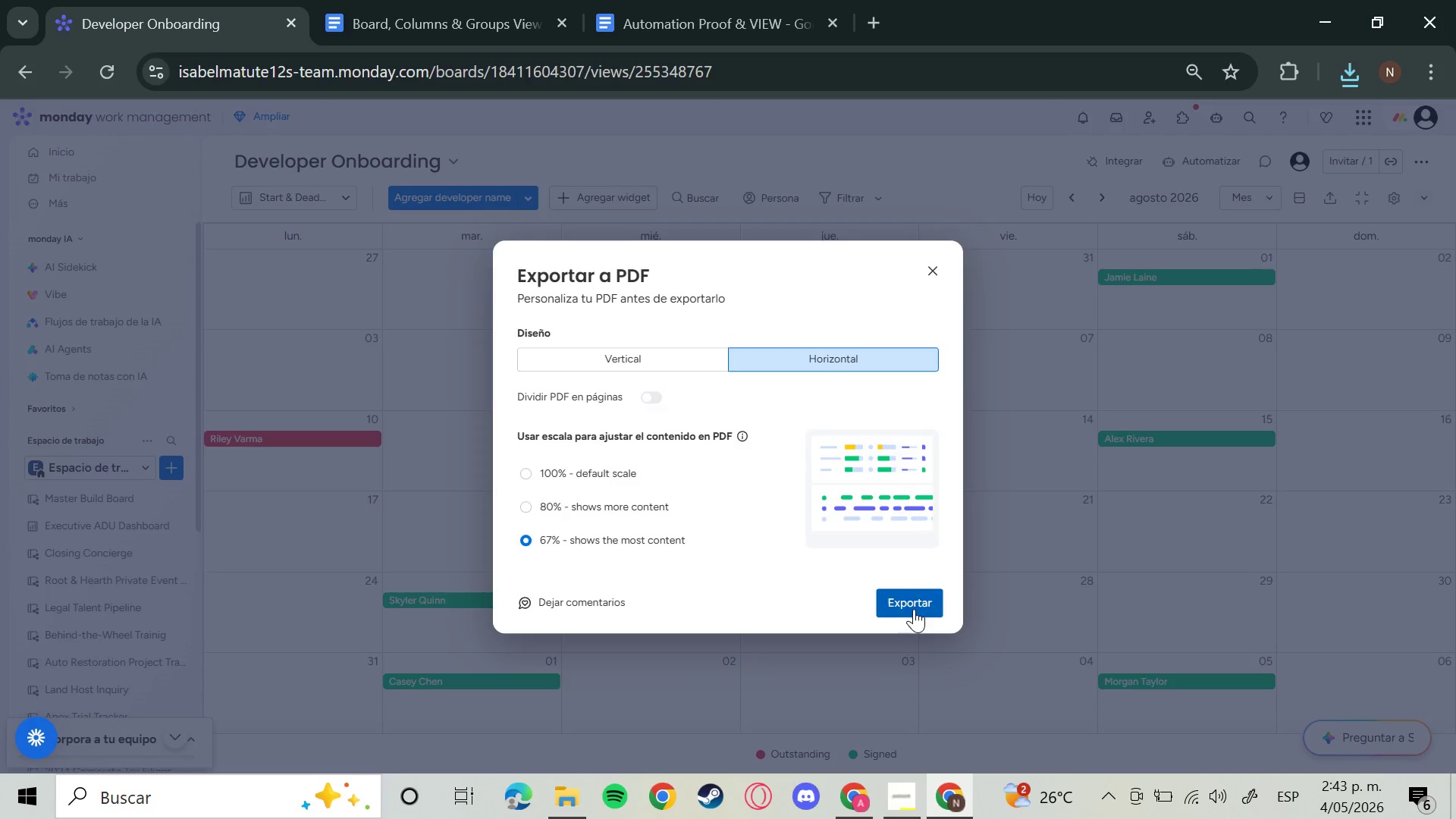 
left_click([914, 609])
 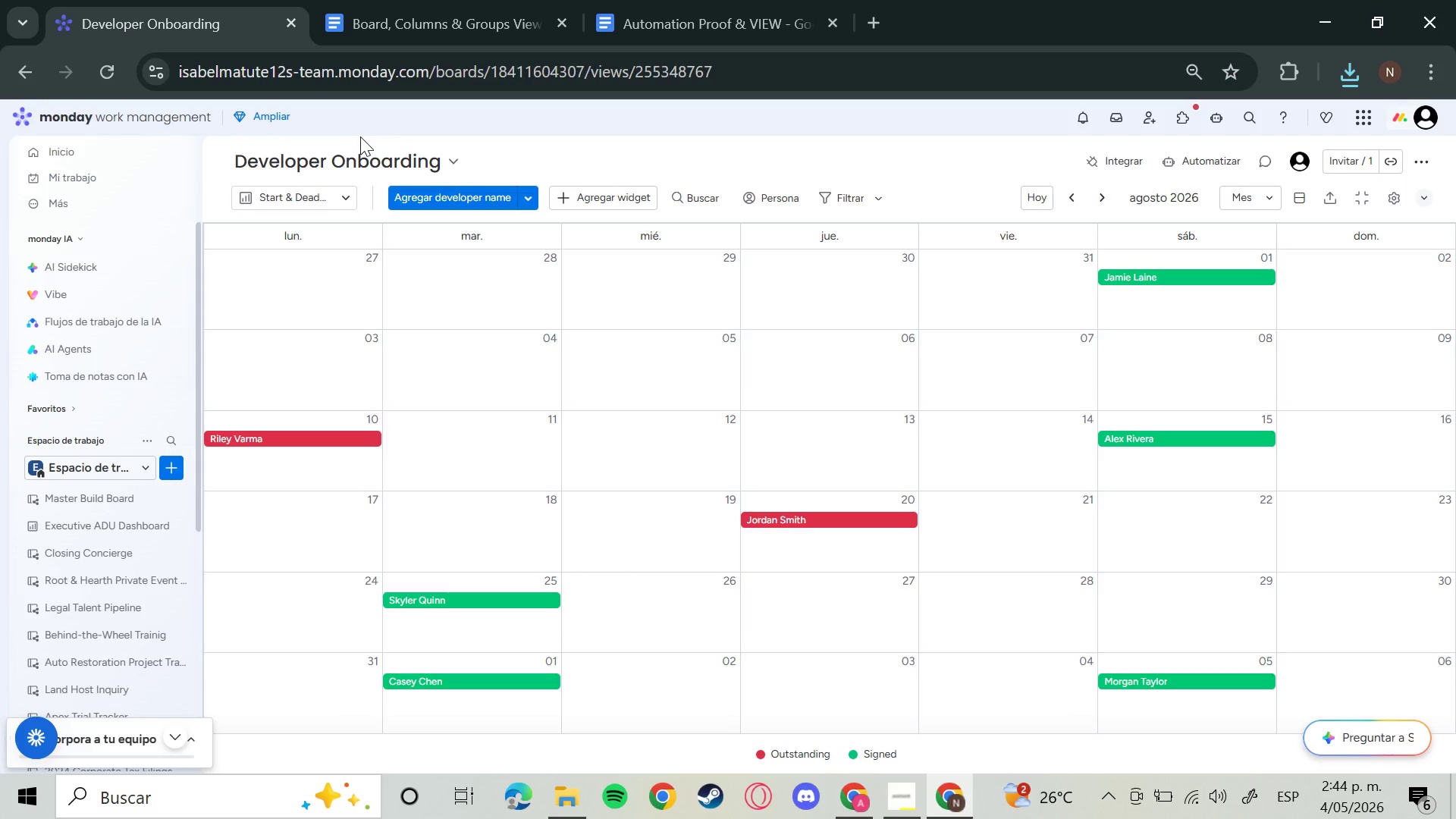 
wait(37.78)
 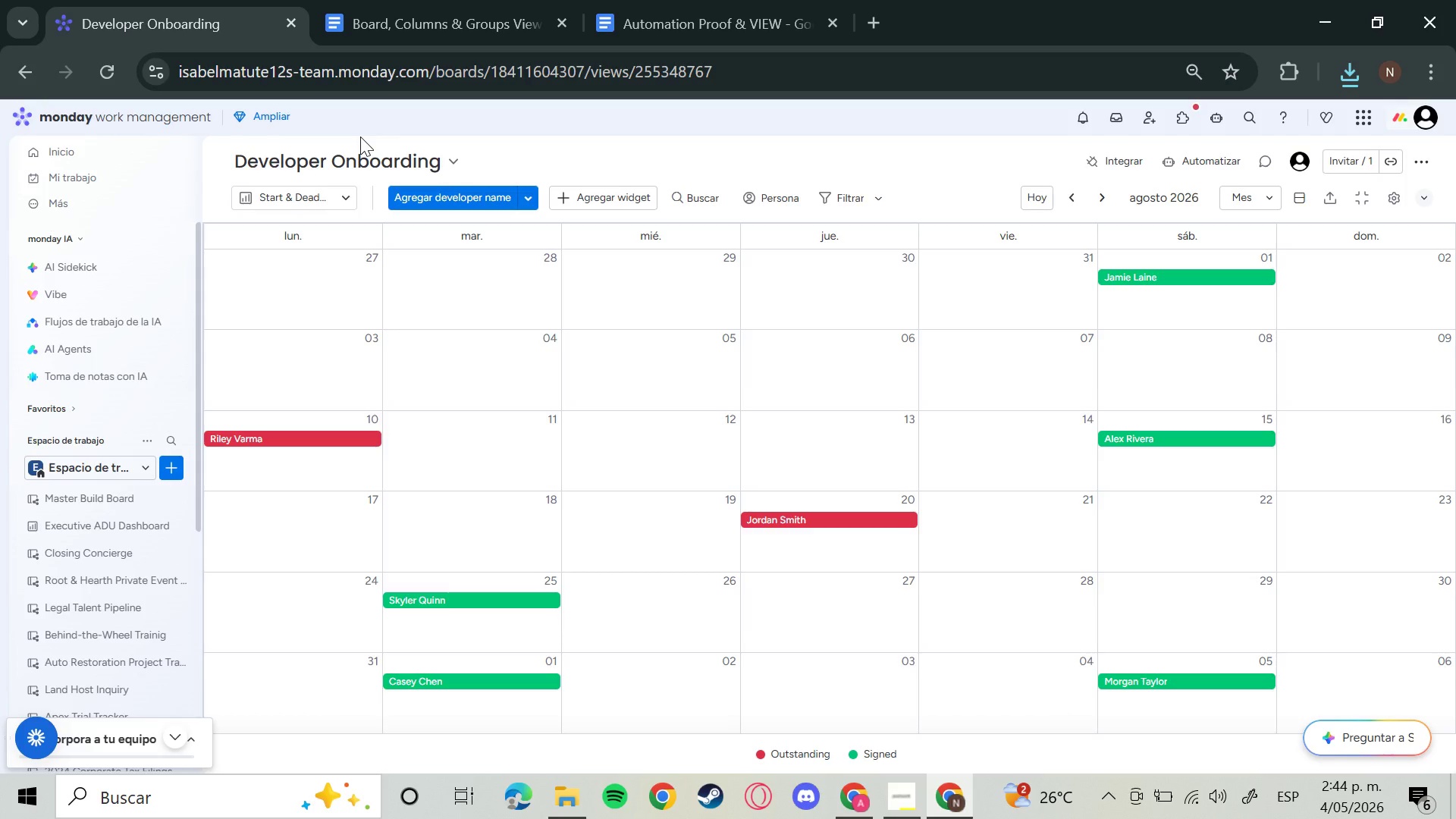 
left_click([883, 29])
 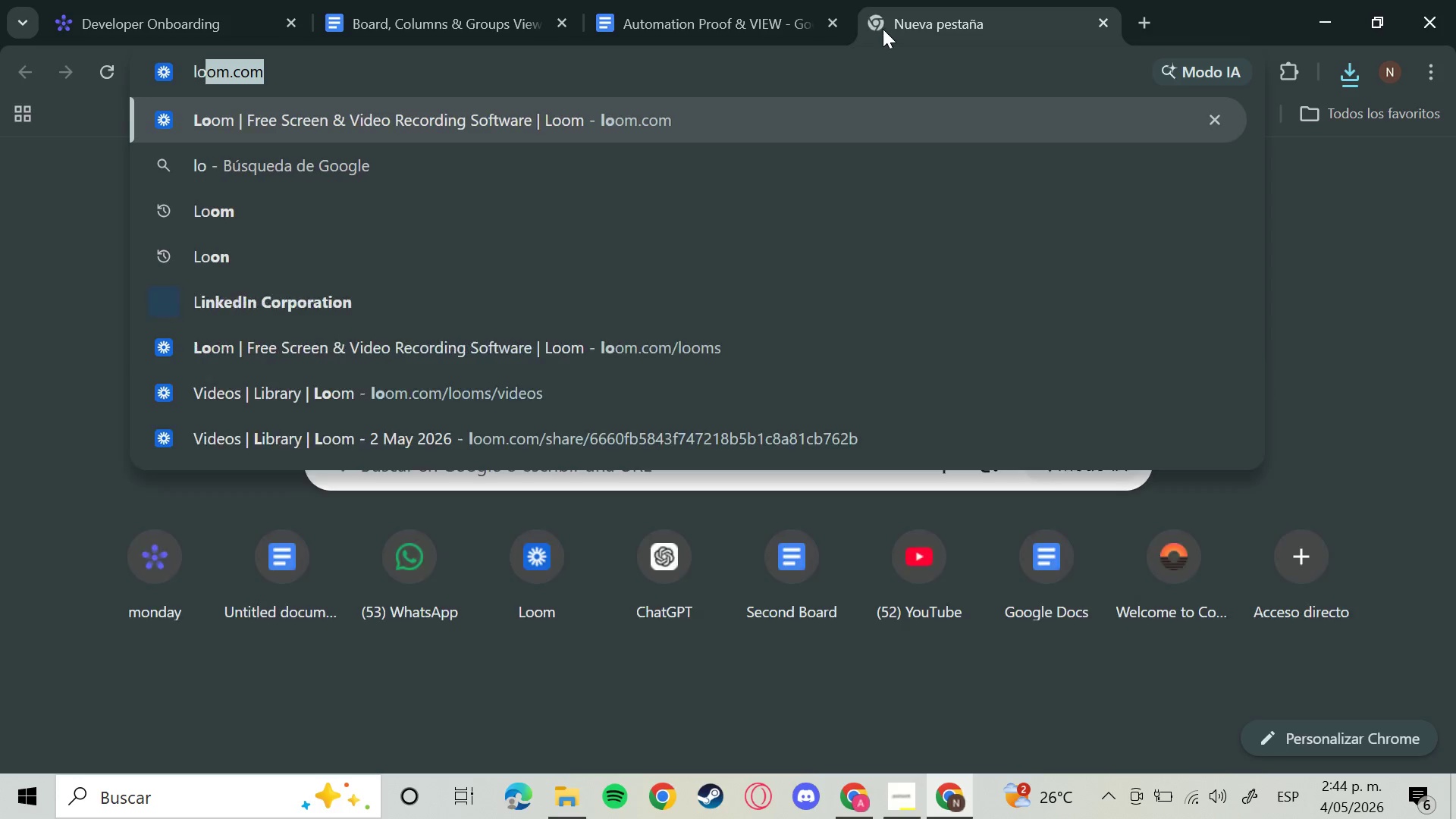 
type(lom)
 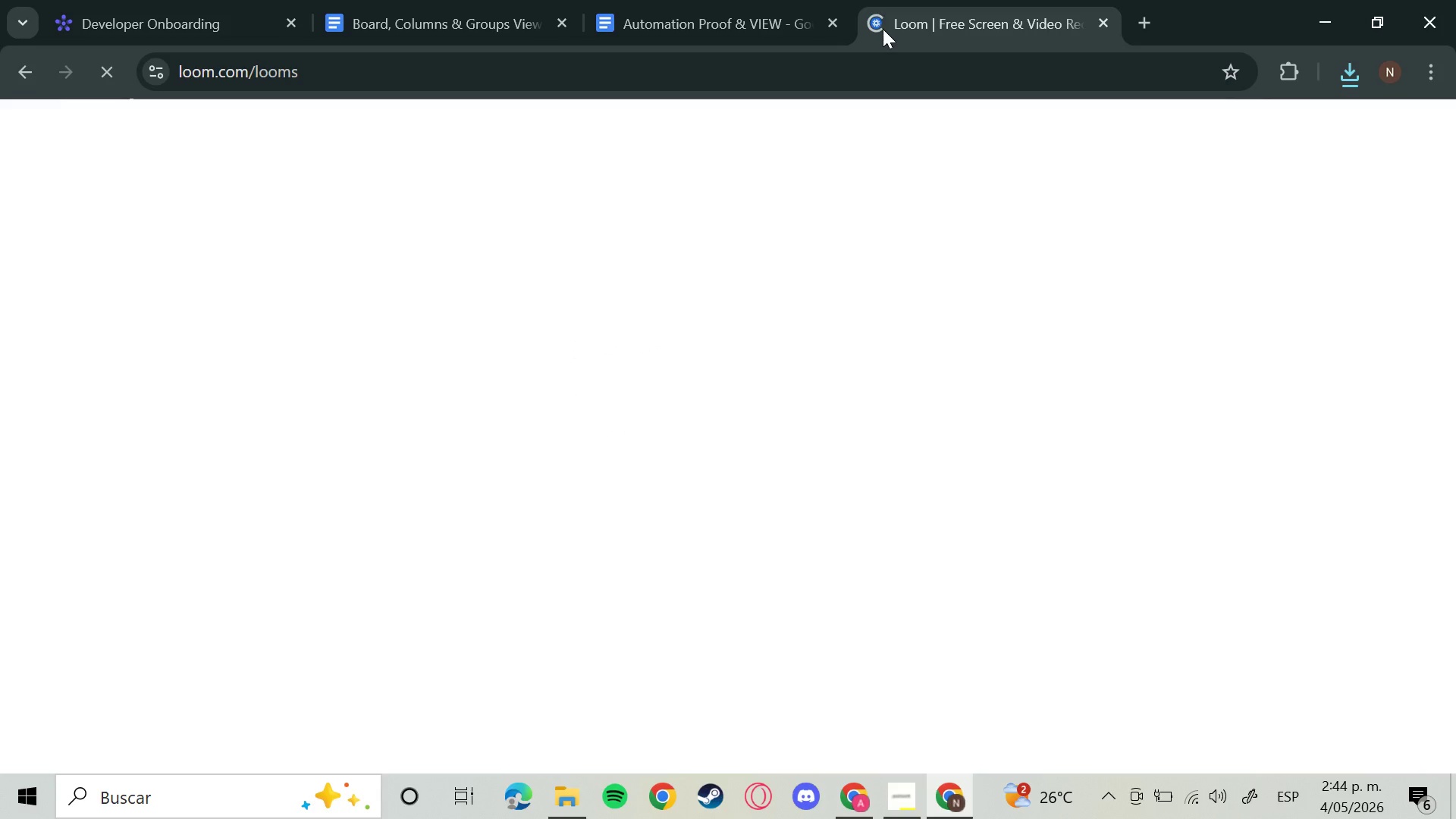 